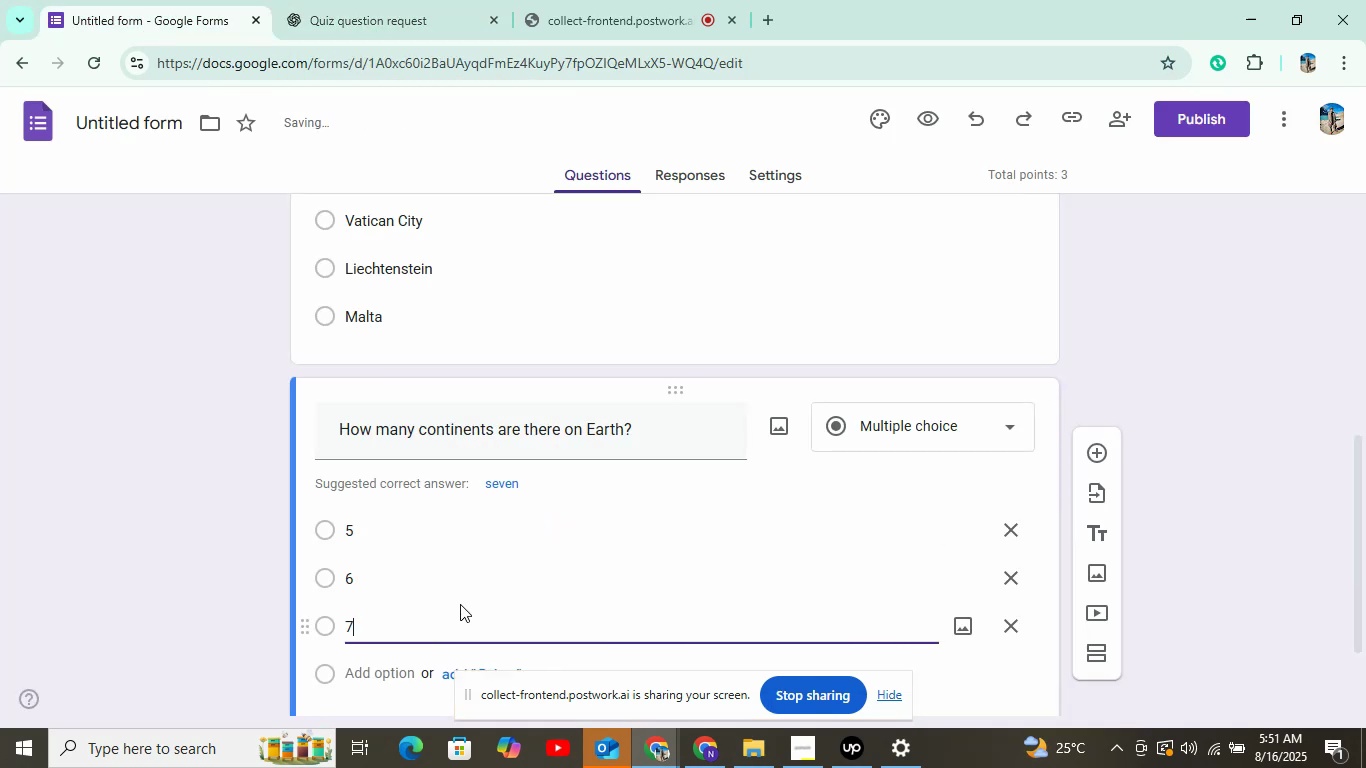 
left_click([376, 665])
 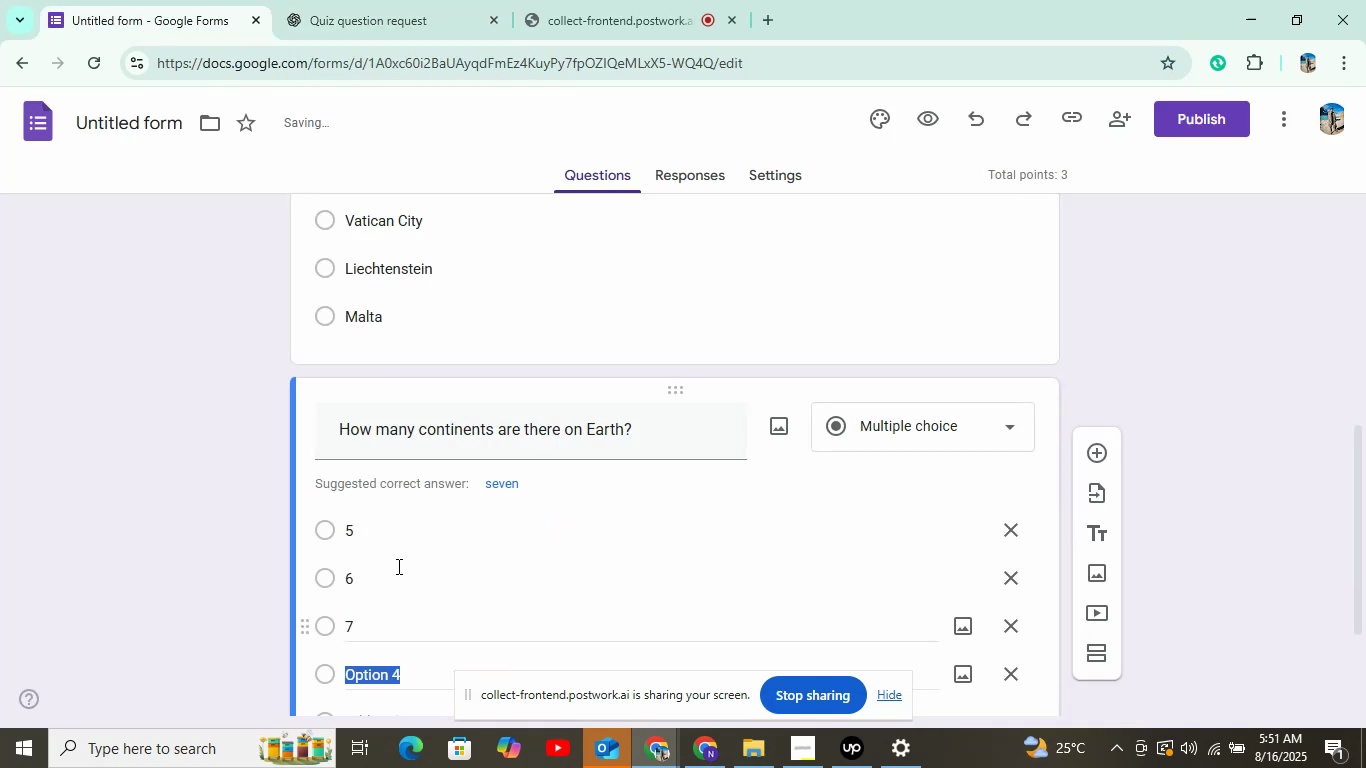 
left_click([413, 5])
 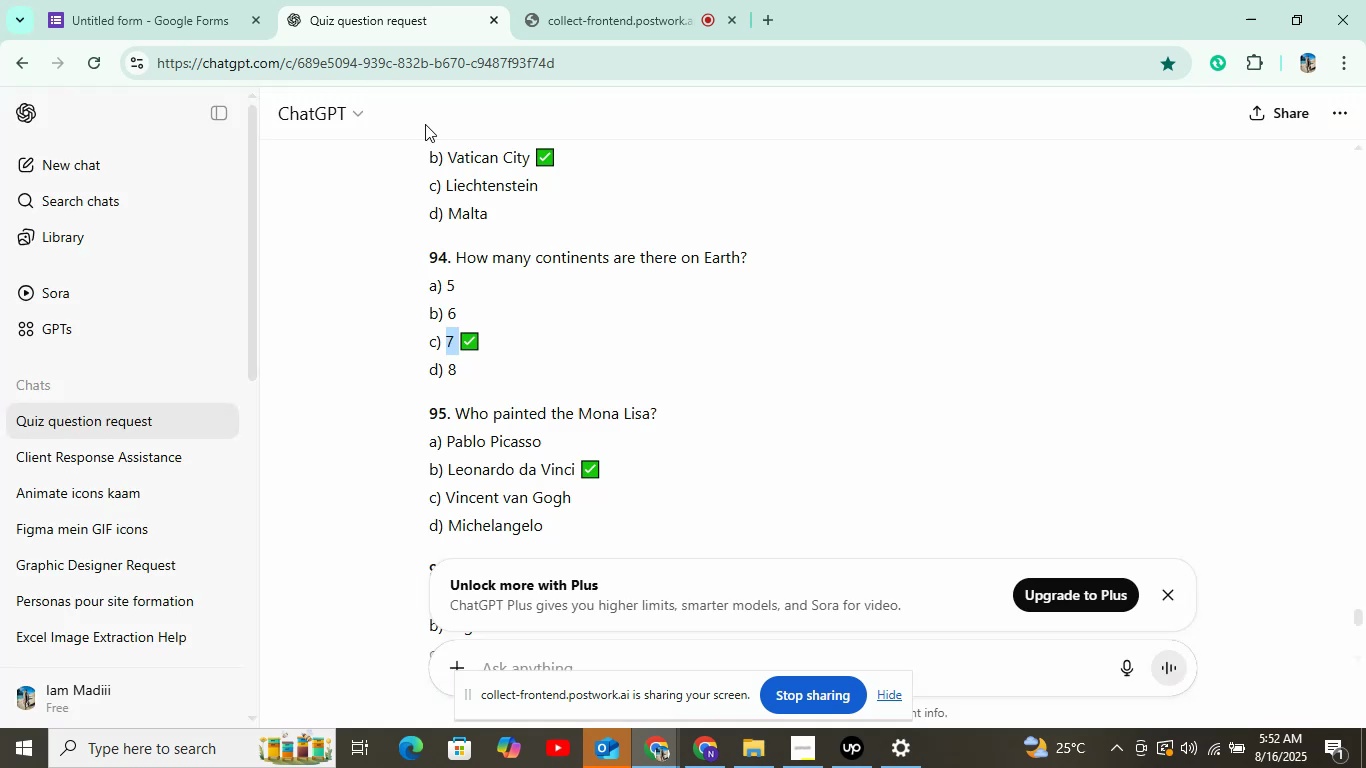 
double_click([449, 366])
 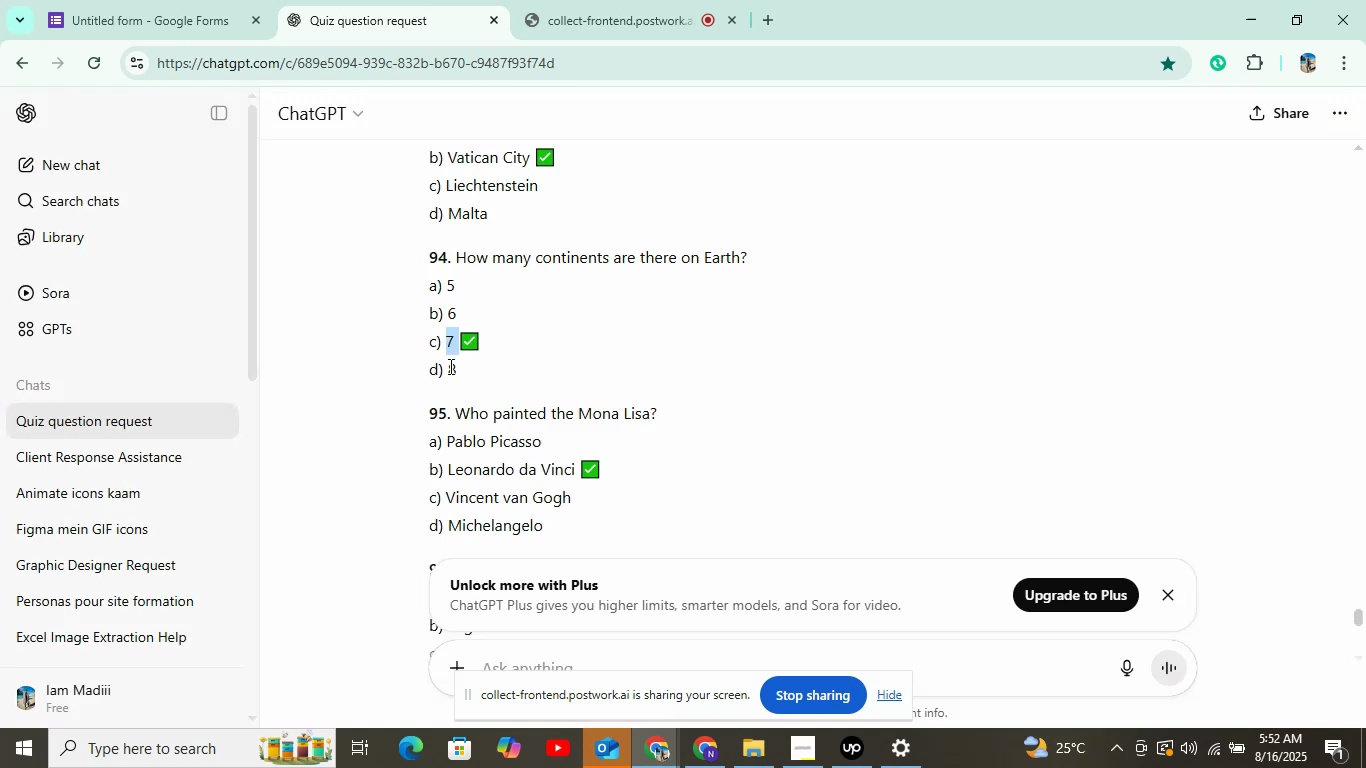 
key(Control+C)
 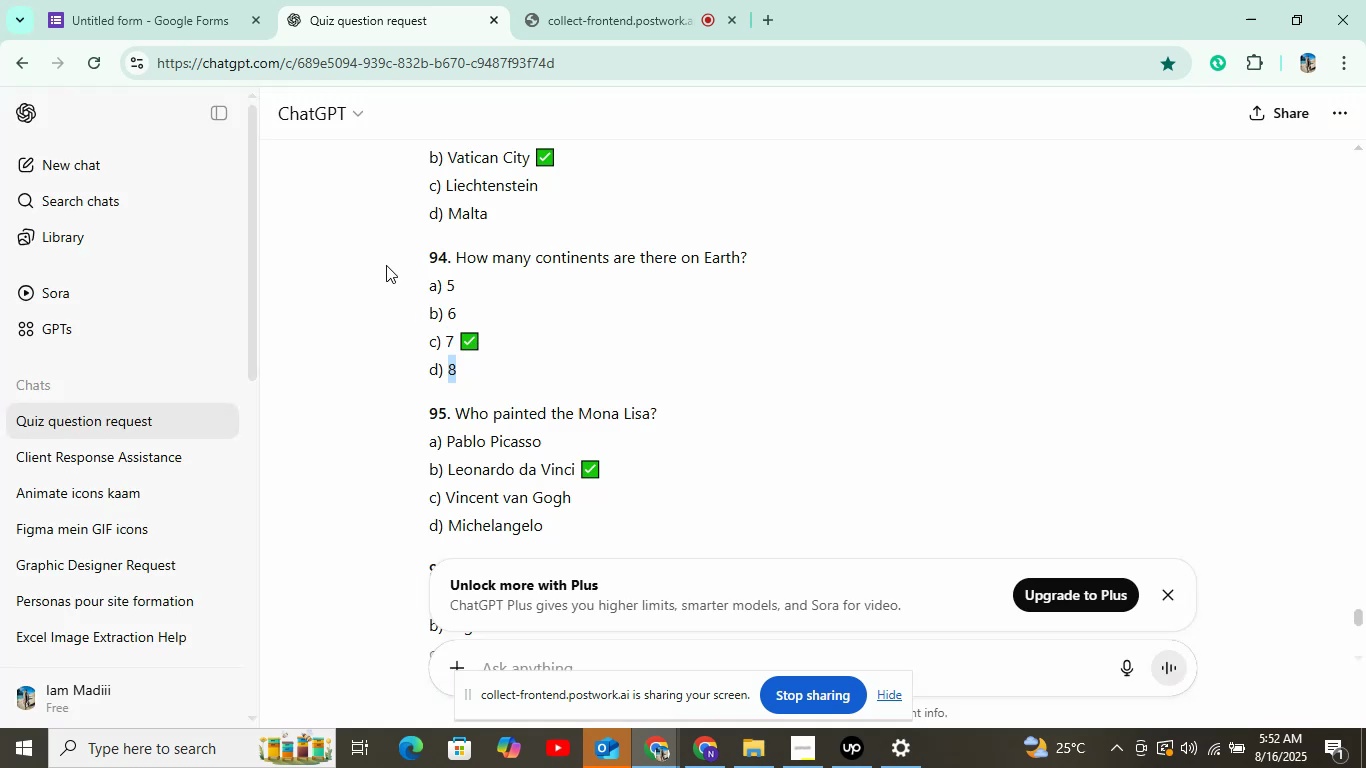 
left_click([197, 0])
 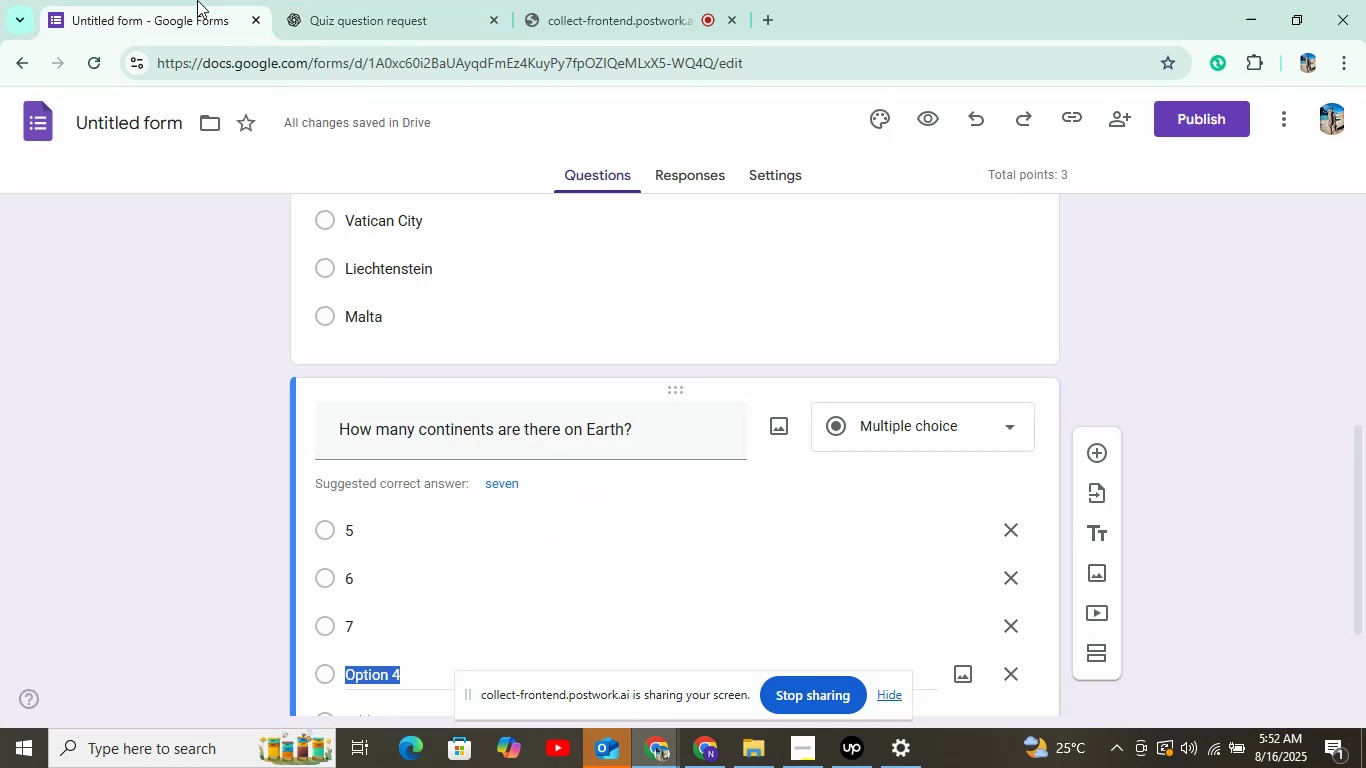 
key(Control+V)
 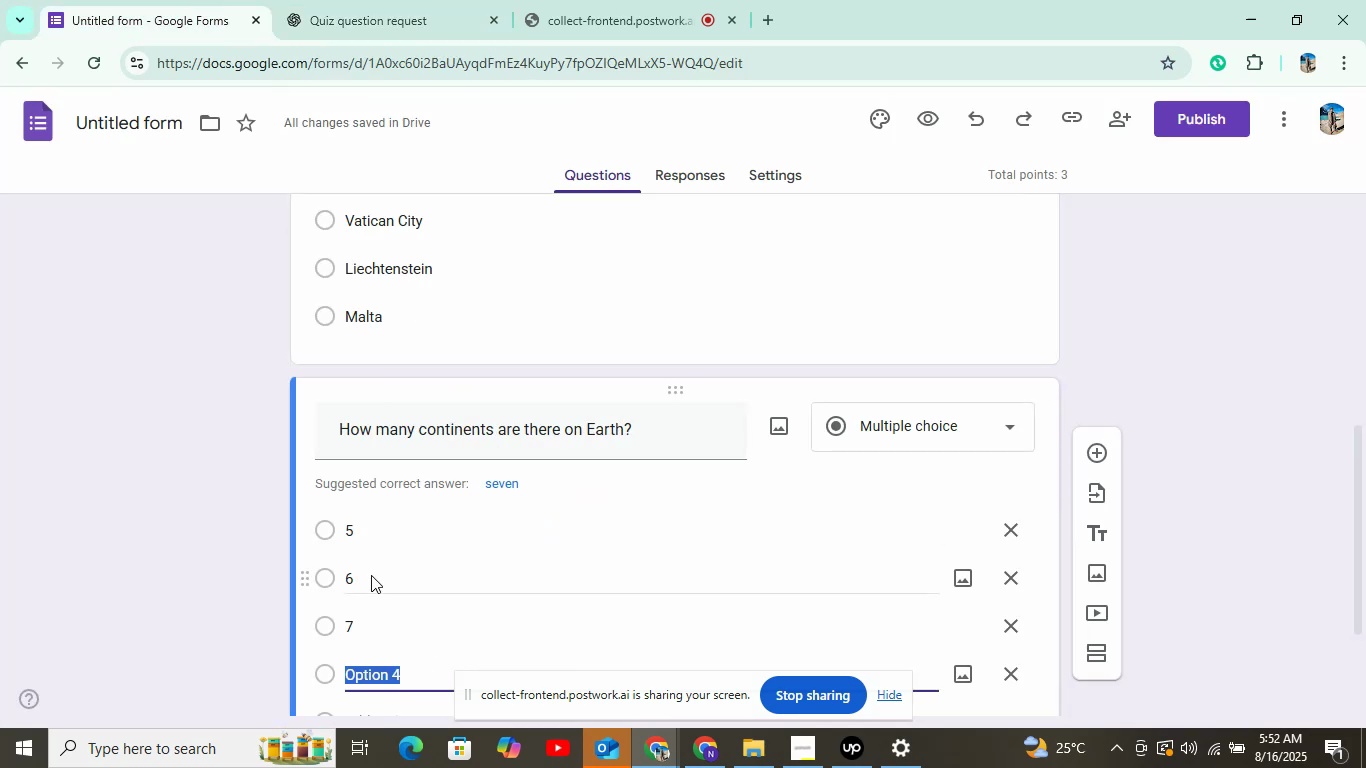 
scroll: coordinate [372, 572], scroll_direction: down, amount: 4.0
 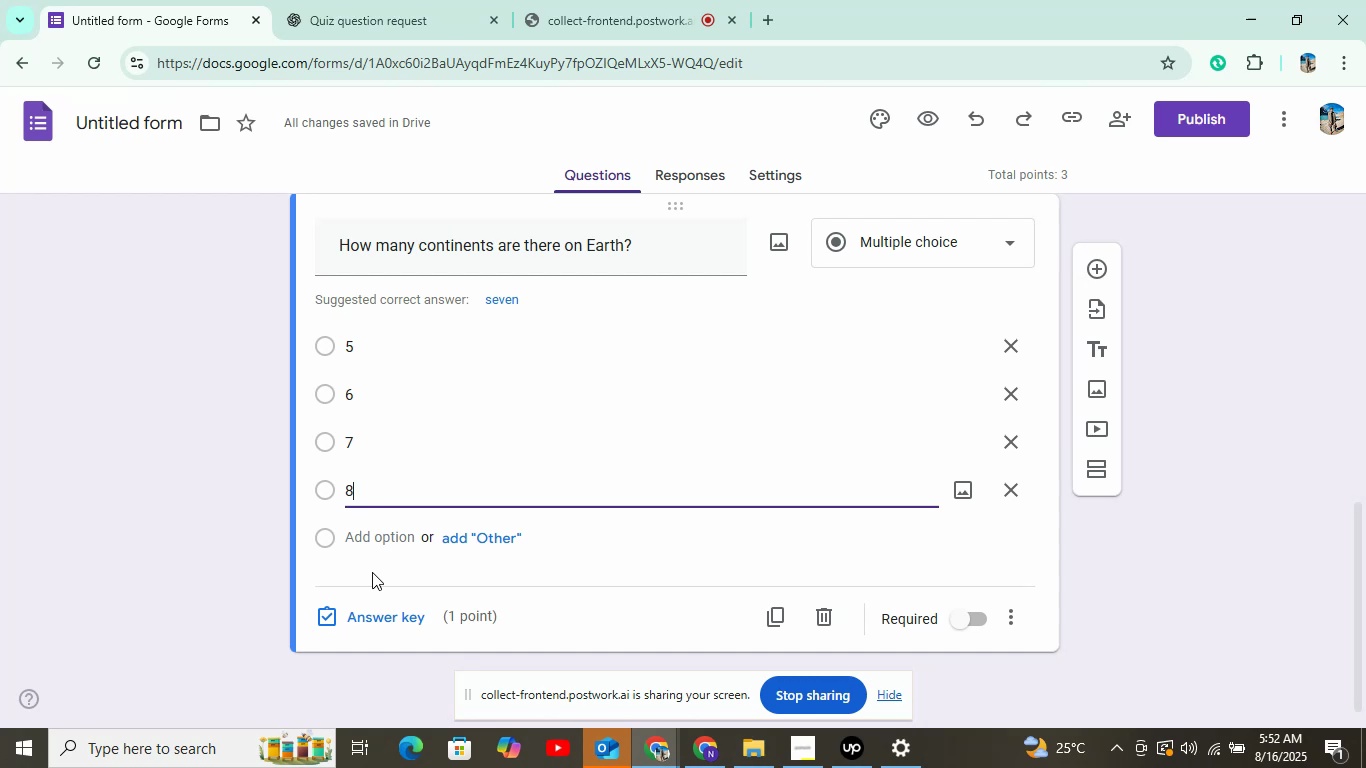 
wait(12.54)
 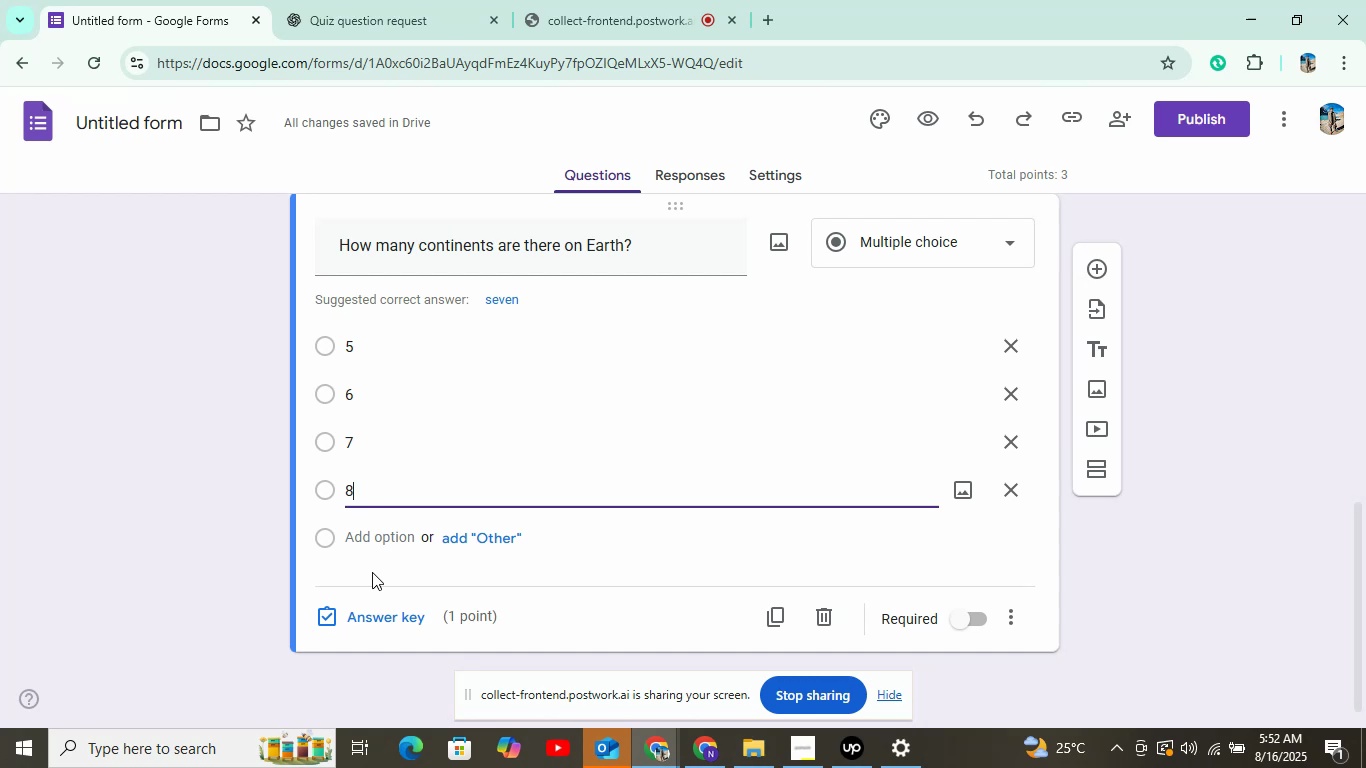 
left_click([357, 615])
 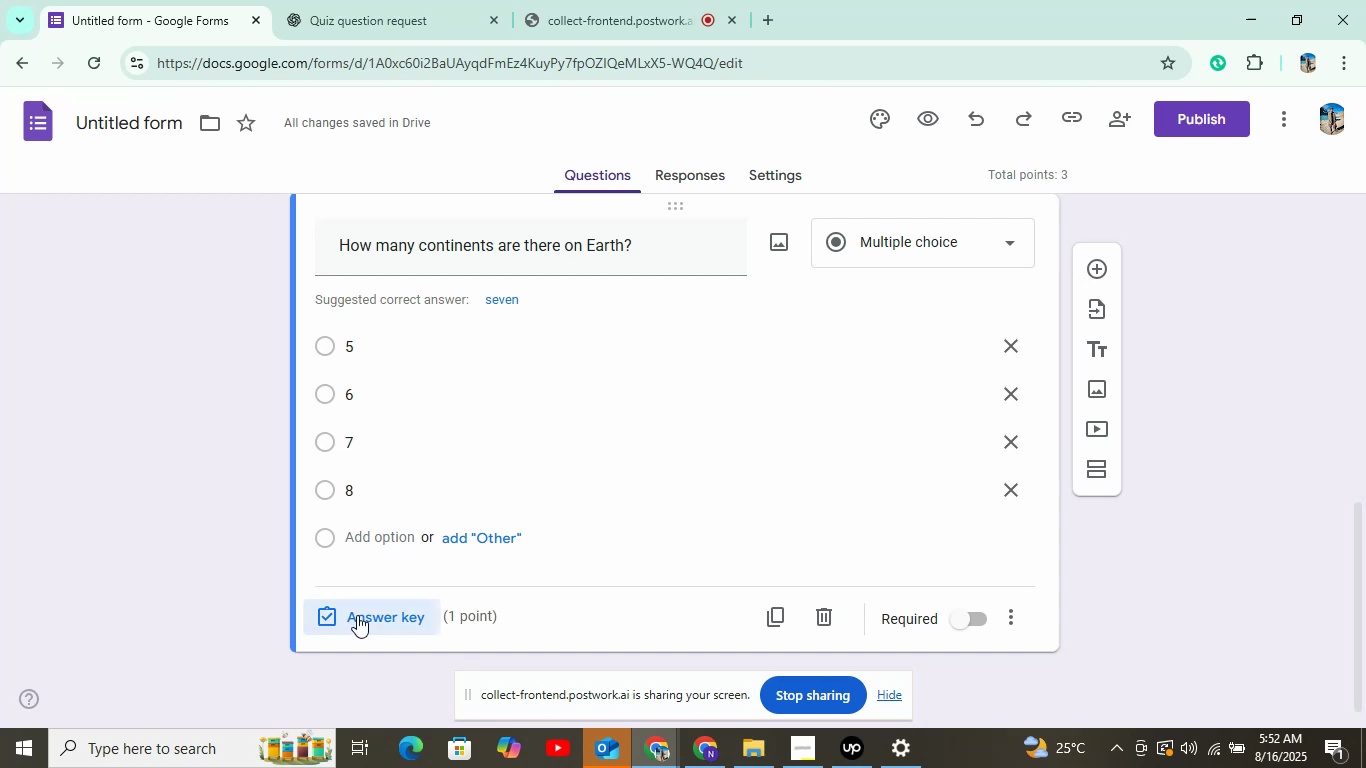 
left_click([351, 508])
 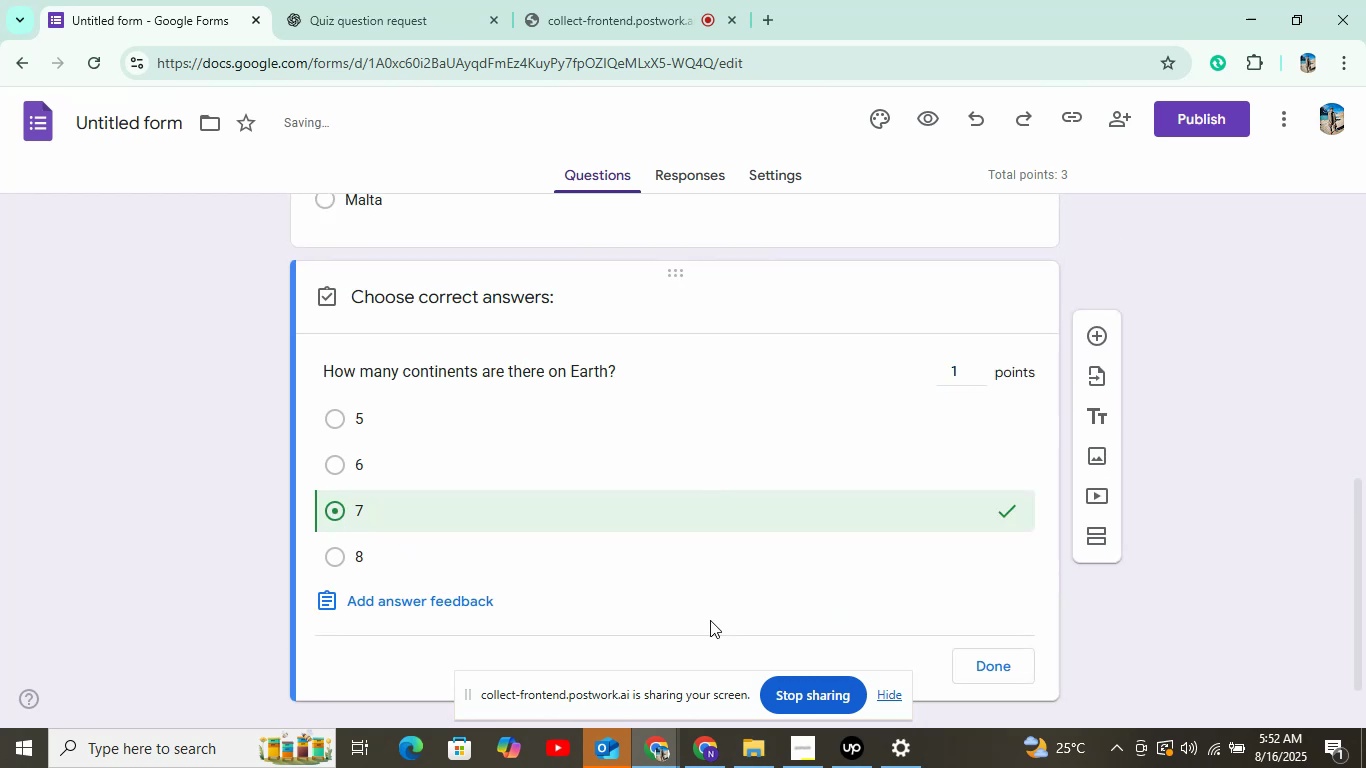 
left_click([976, 661])
 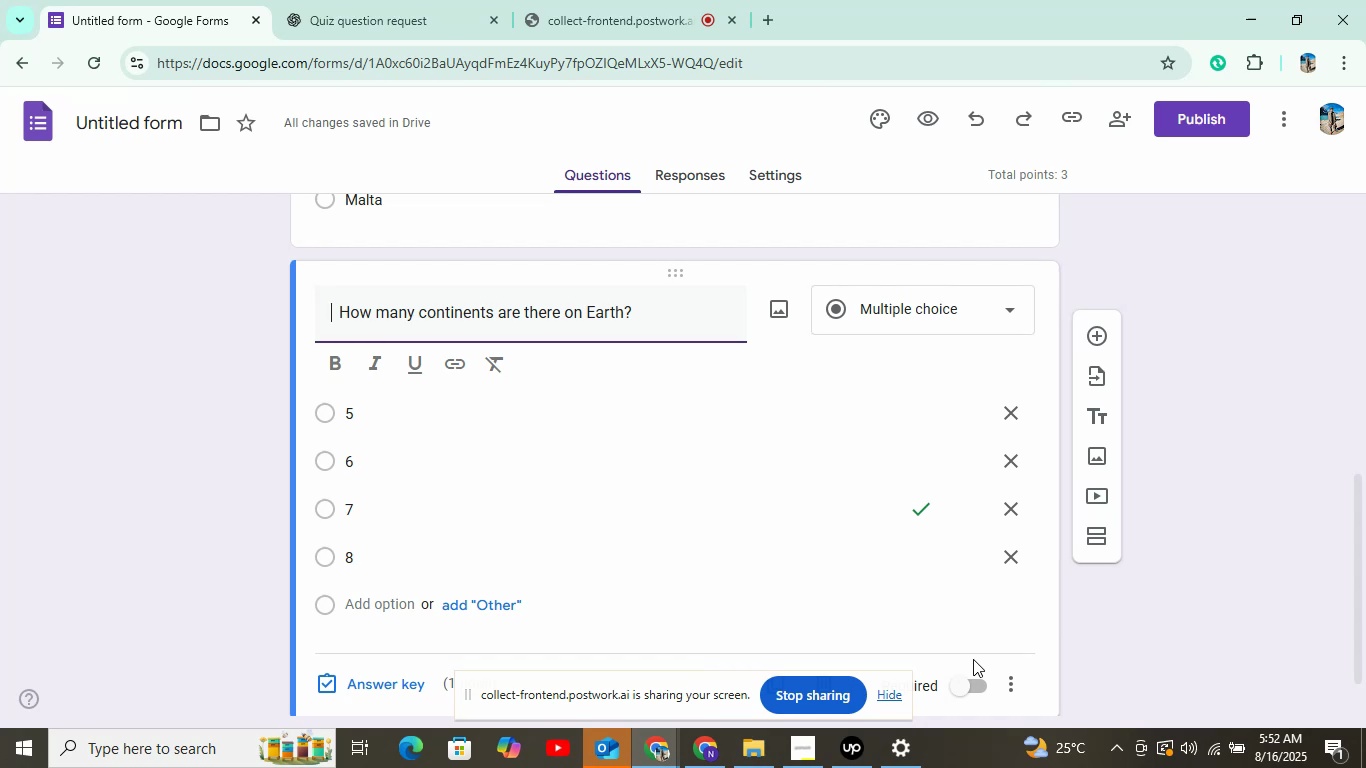 
wait(17.66)
 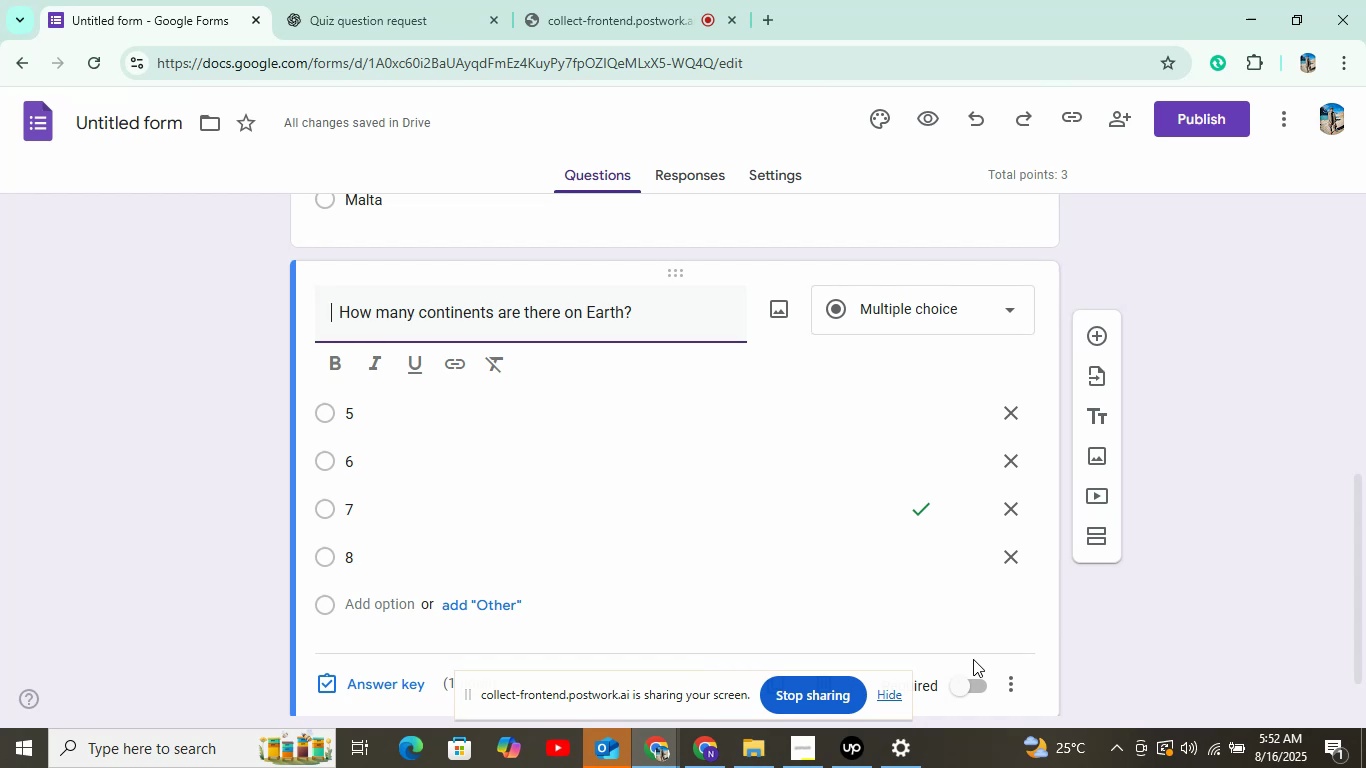 
left_click([1093, 327])
 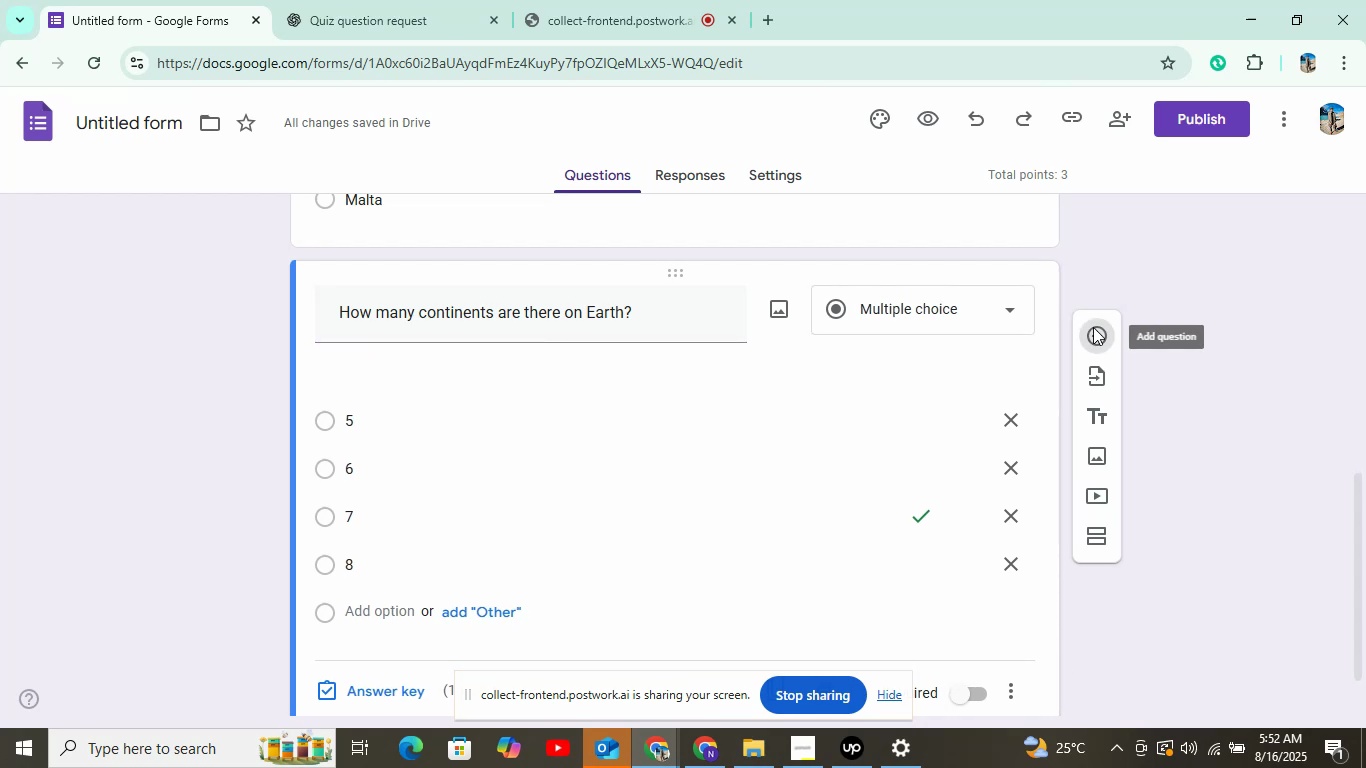 
left_click([318, 0])
 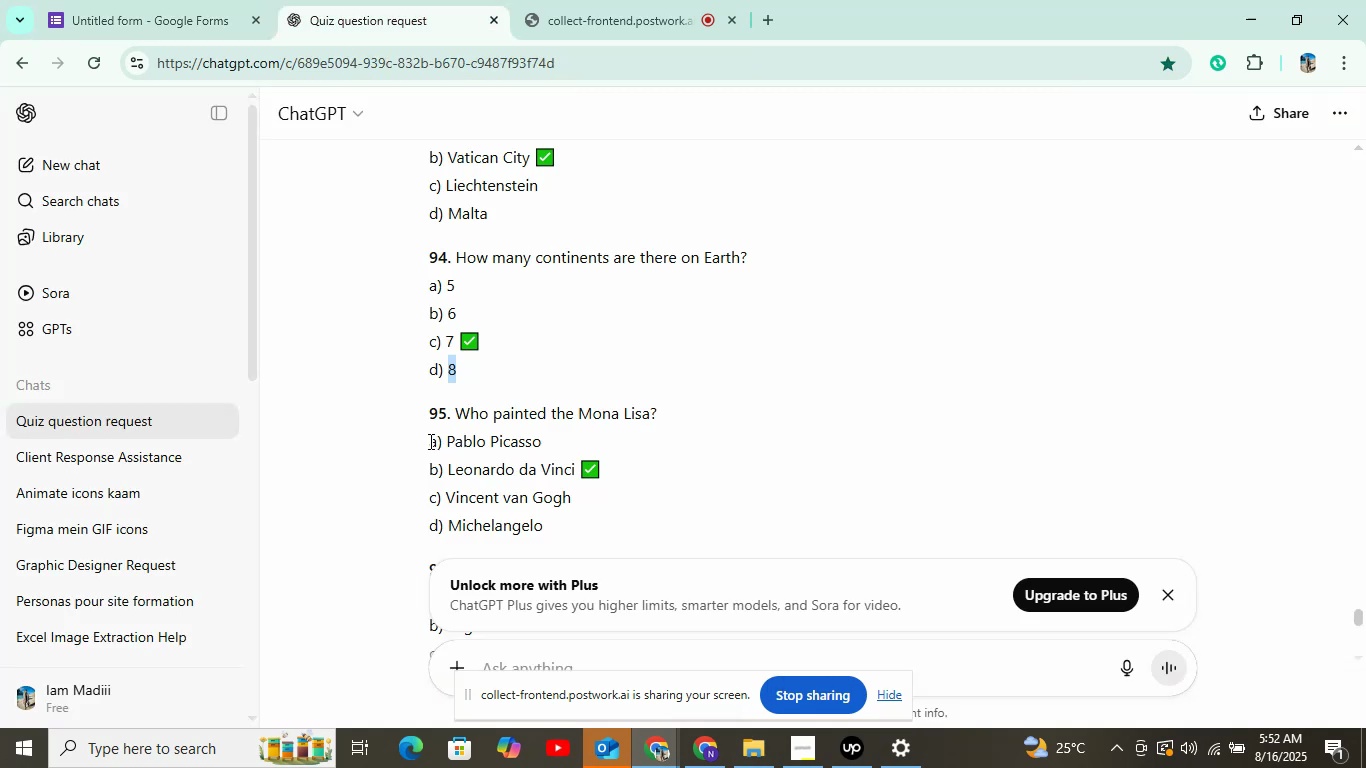 
key(Control+C)
 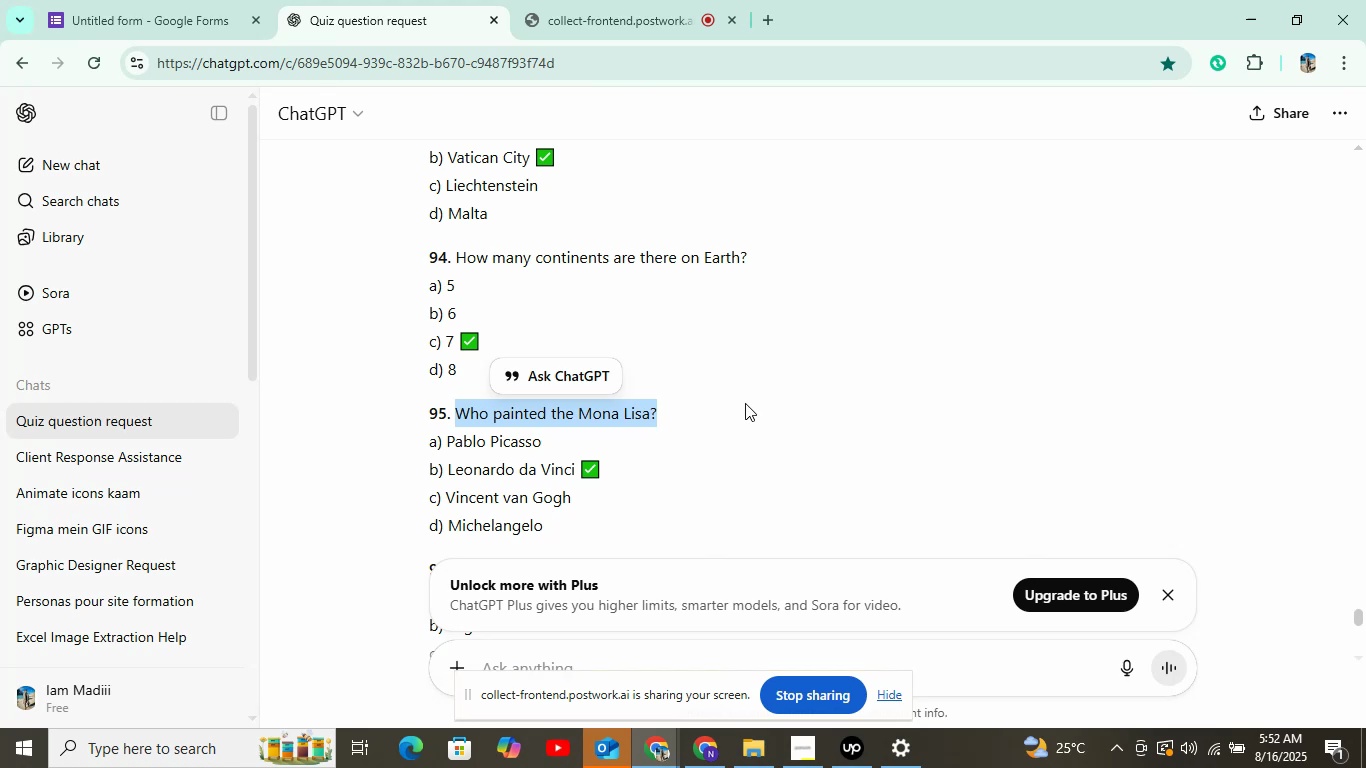 
left_click([156, 0])
 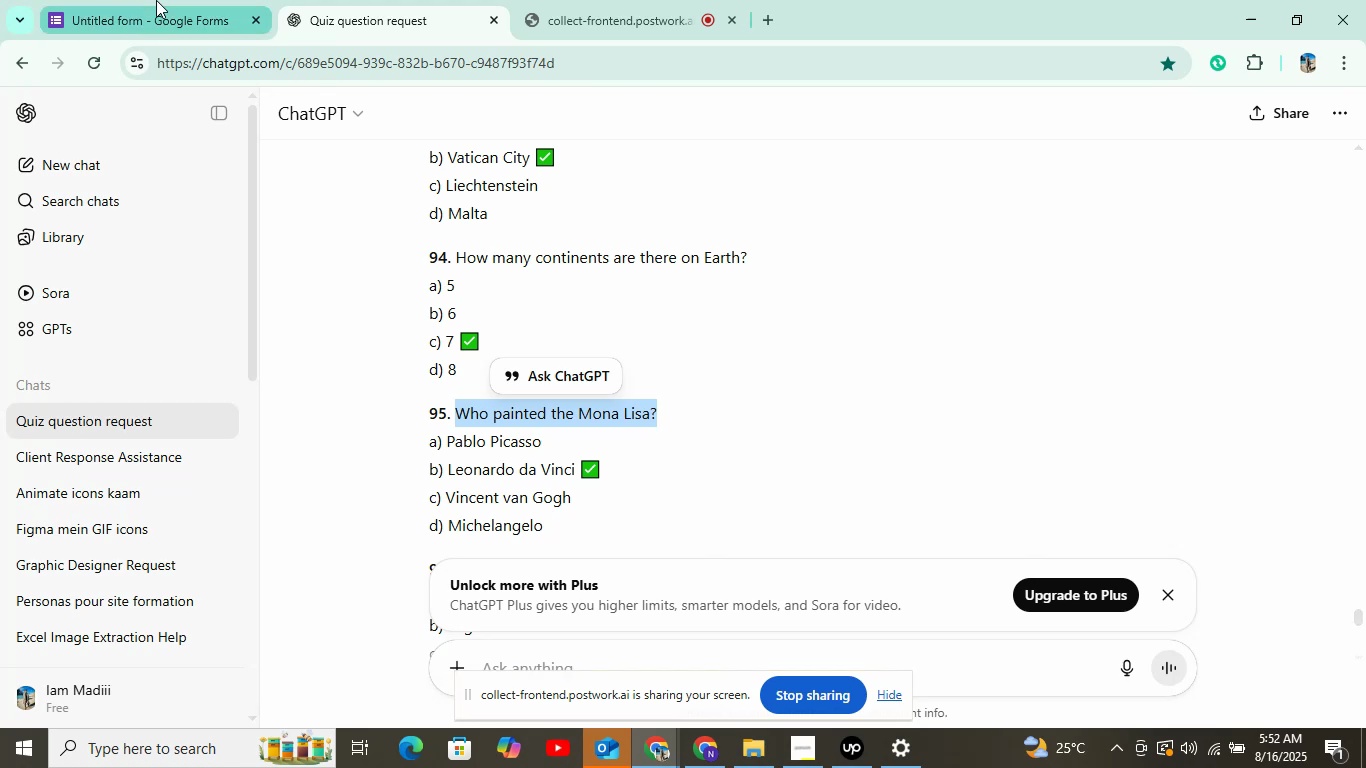 
key(Control+V)
 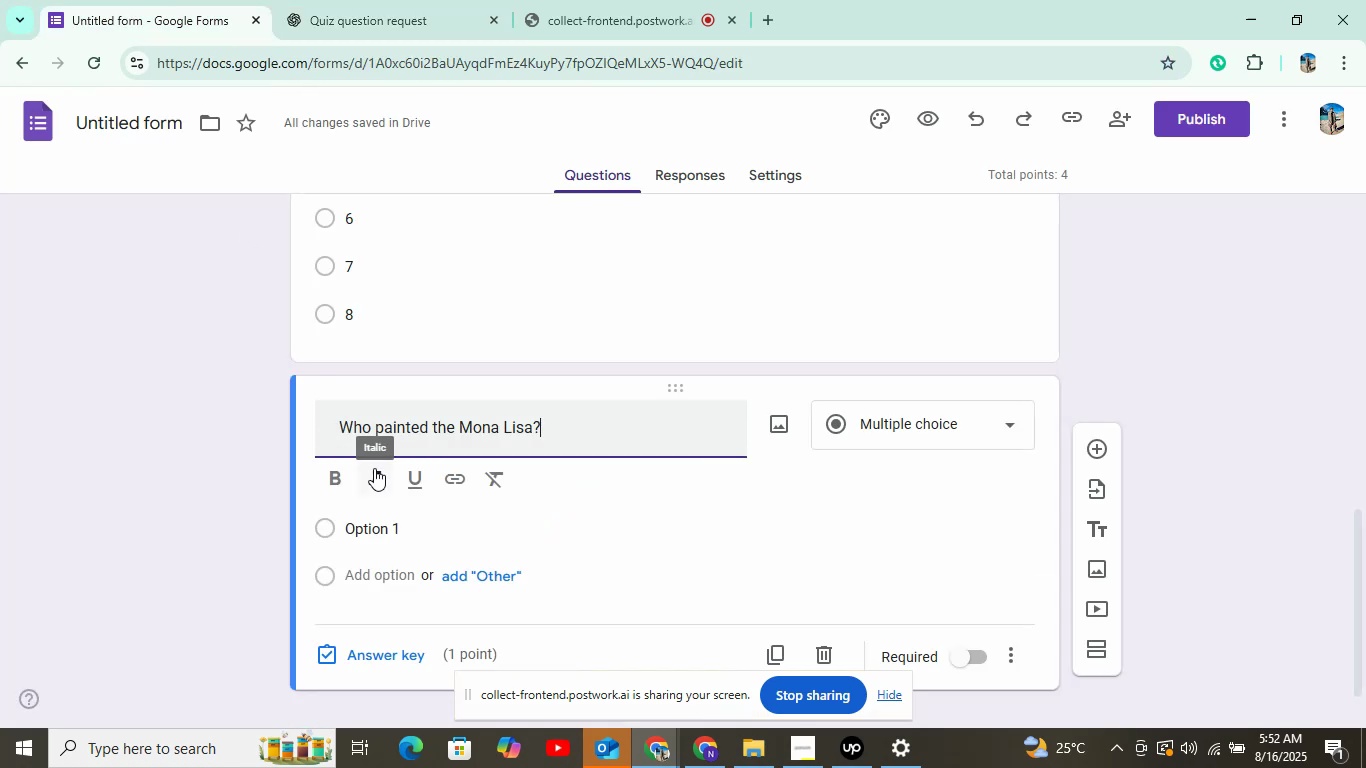 
left_click([403, 526])
 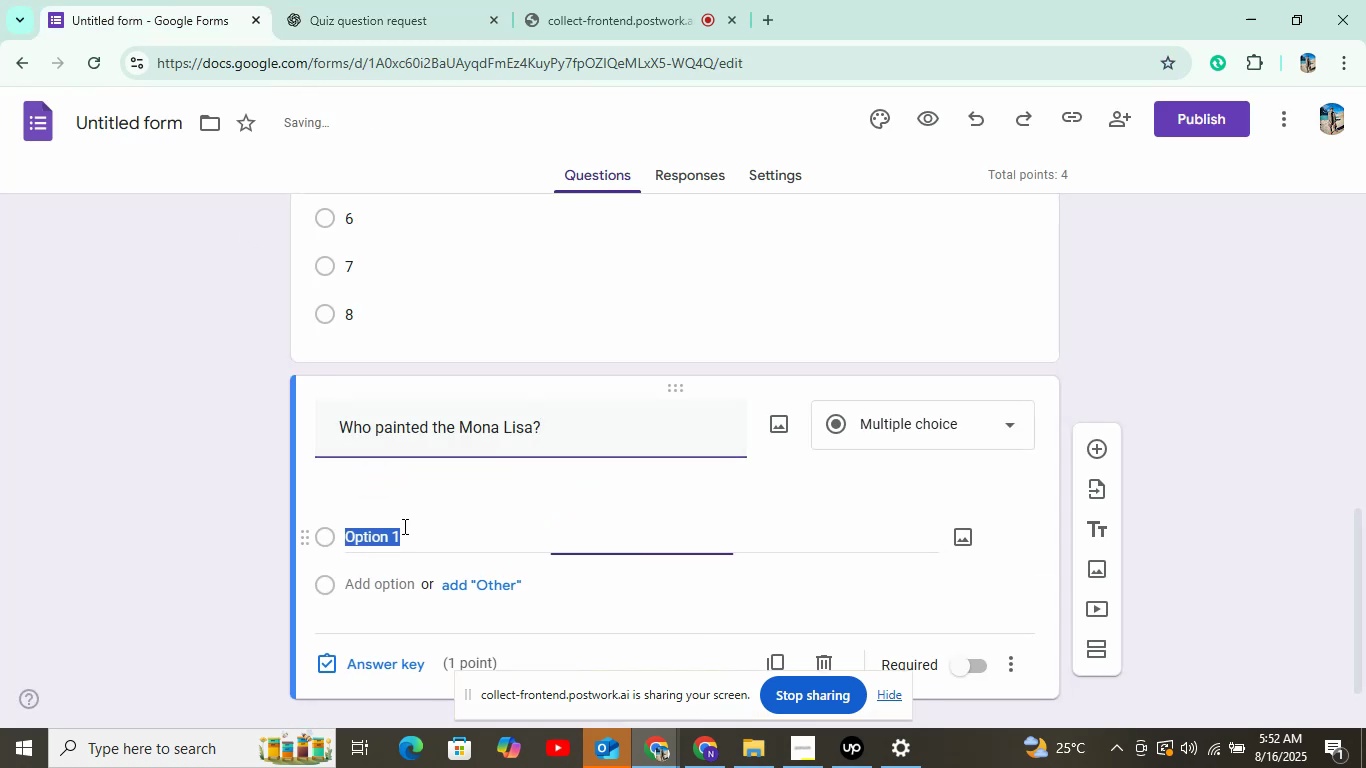 
left_click([415, 6])
 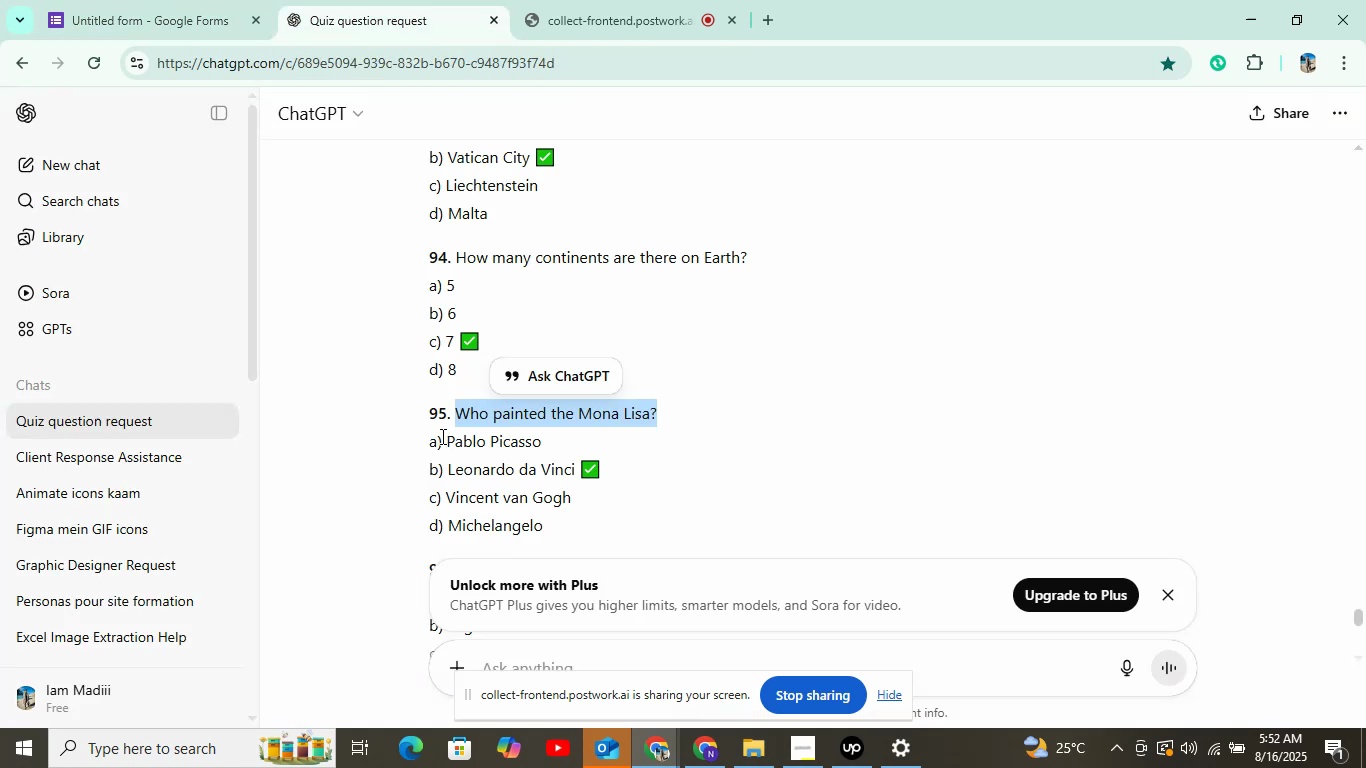 
key(Control+C)
 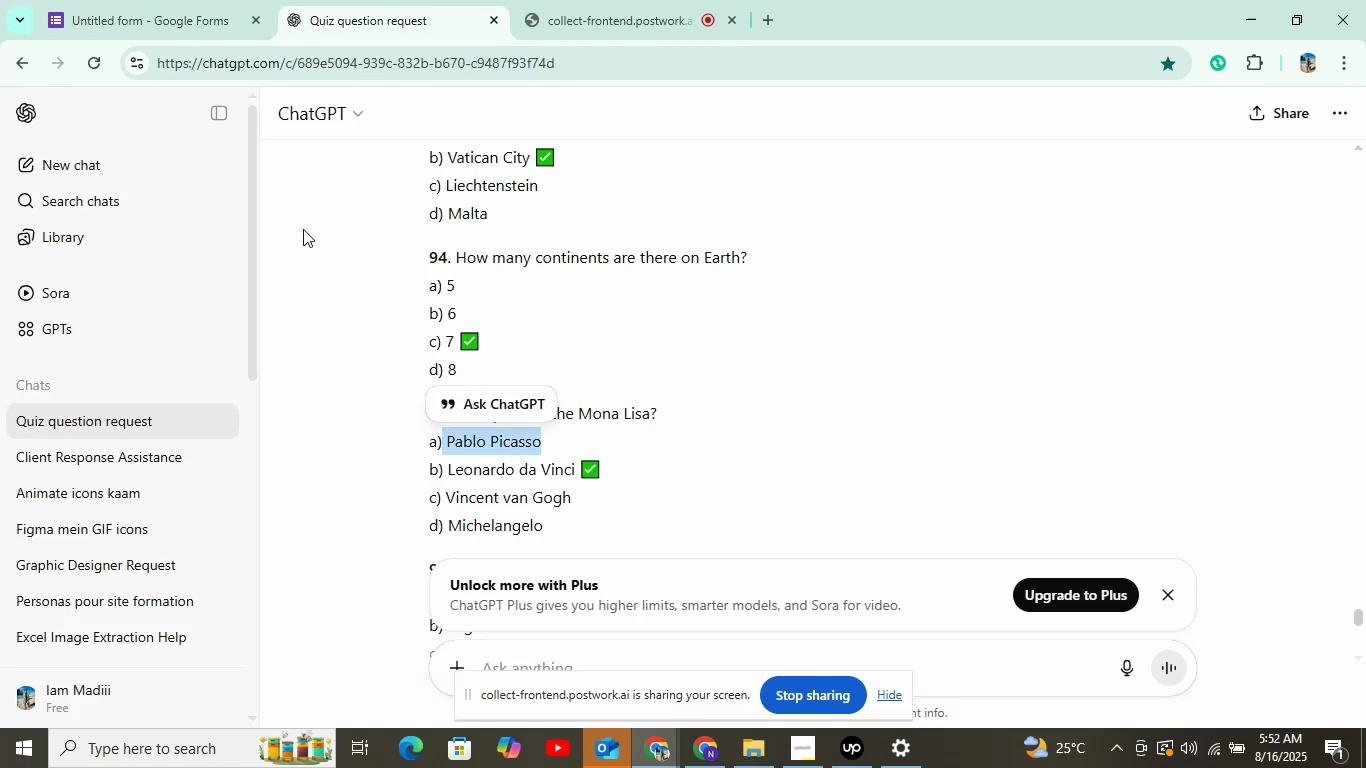 
left_click([133, 23])
 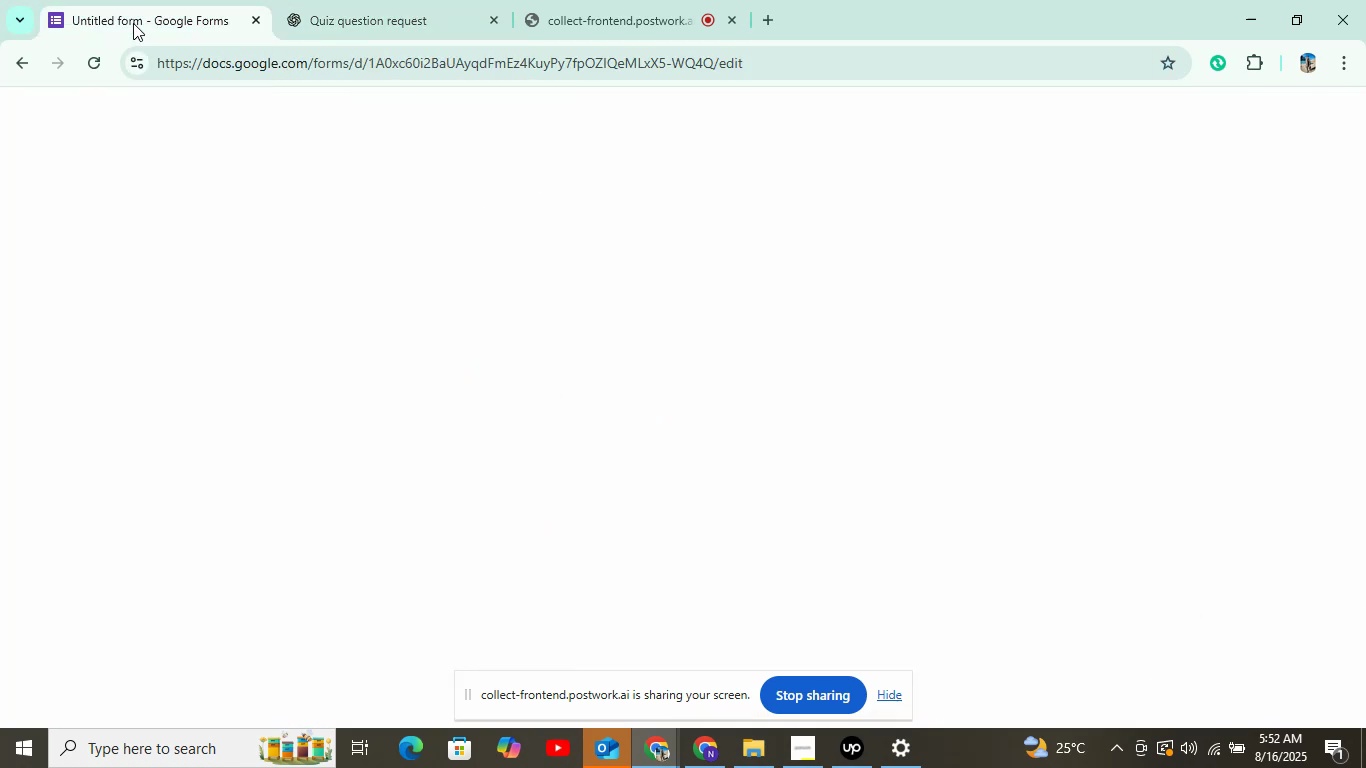 
key(Control+V)
 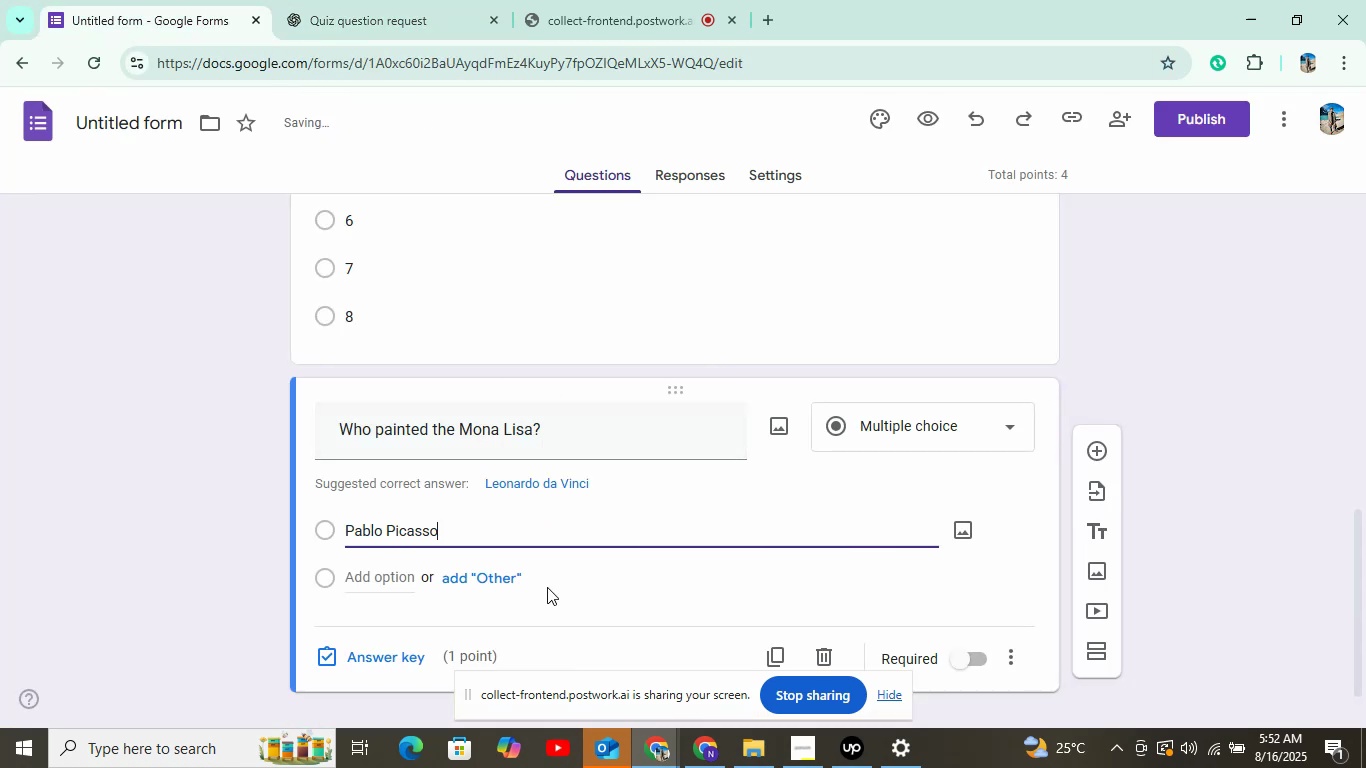 
left_click([345, 580])
 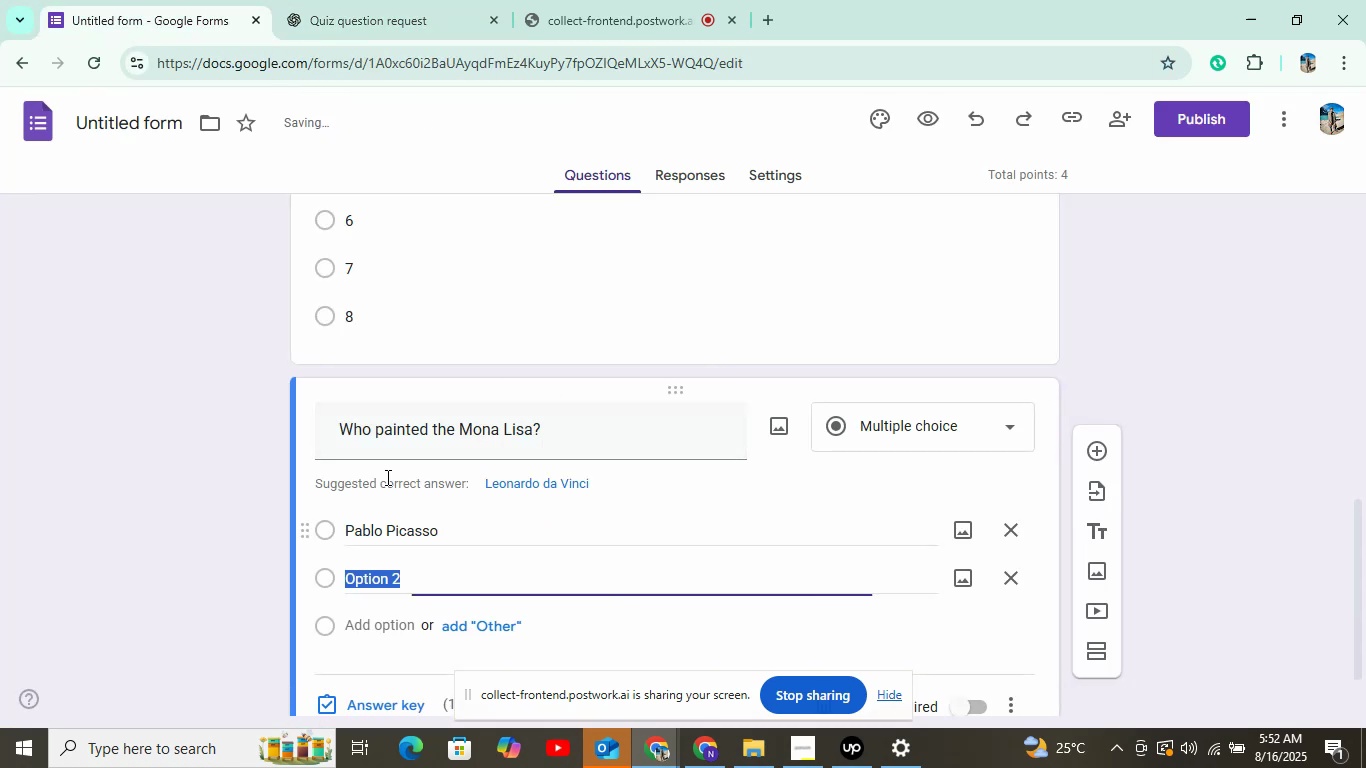 
left_click([348, 2])
 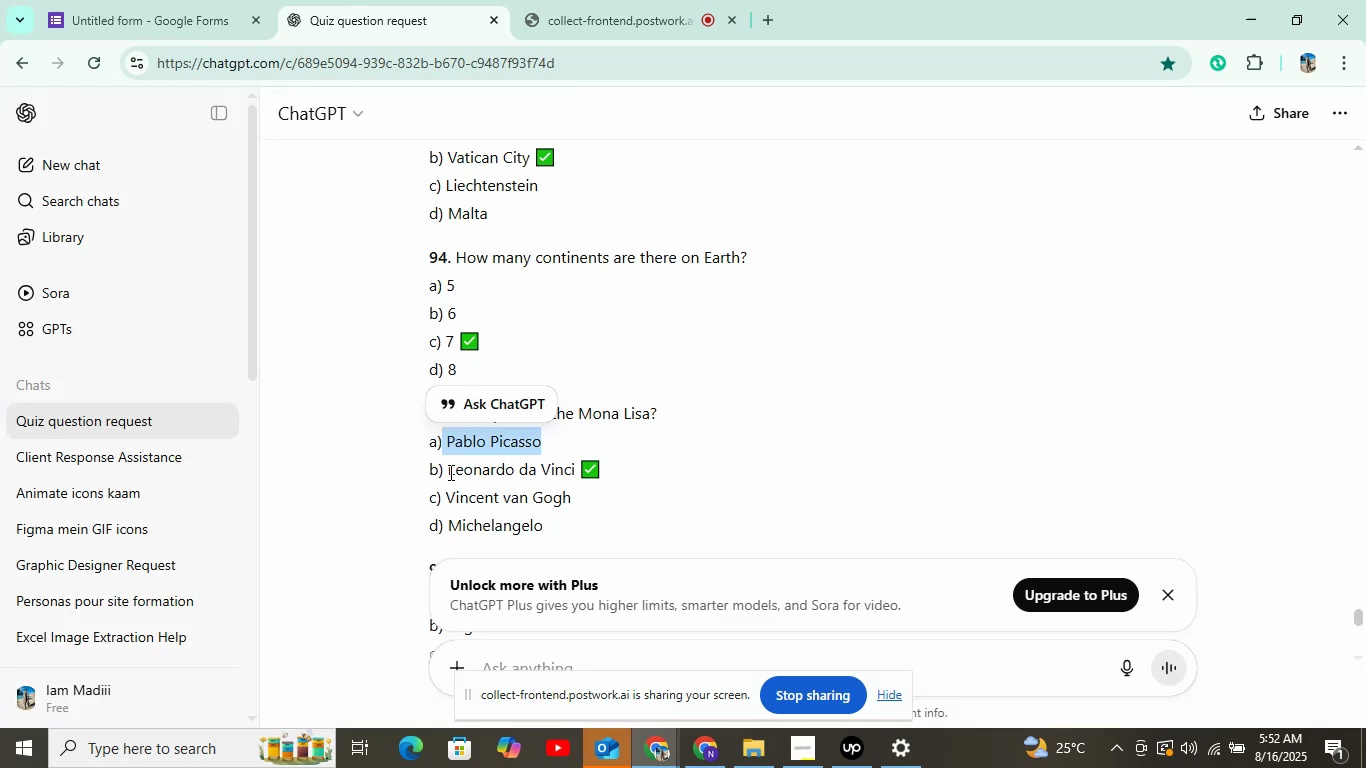 
key(Control+C)
 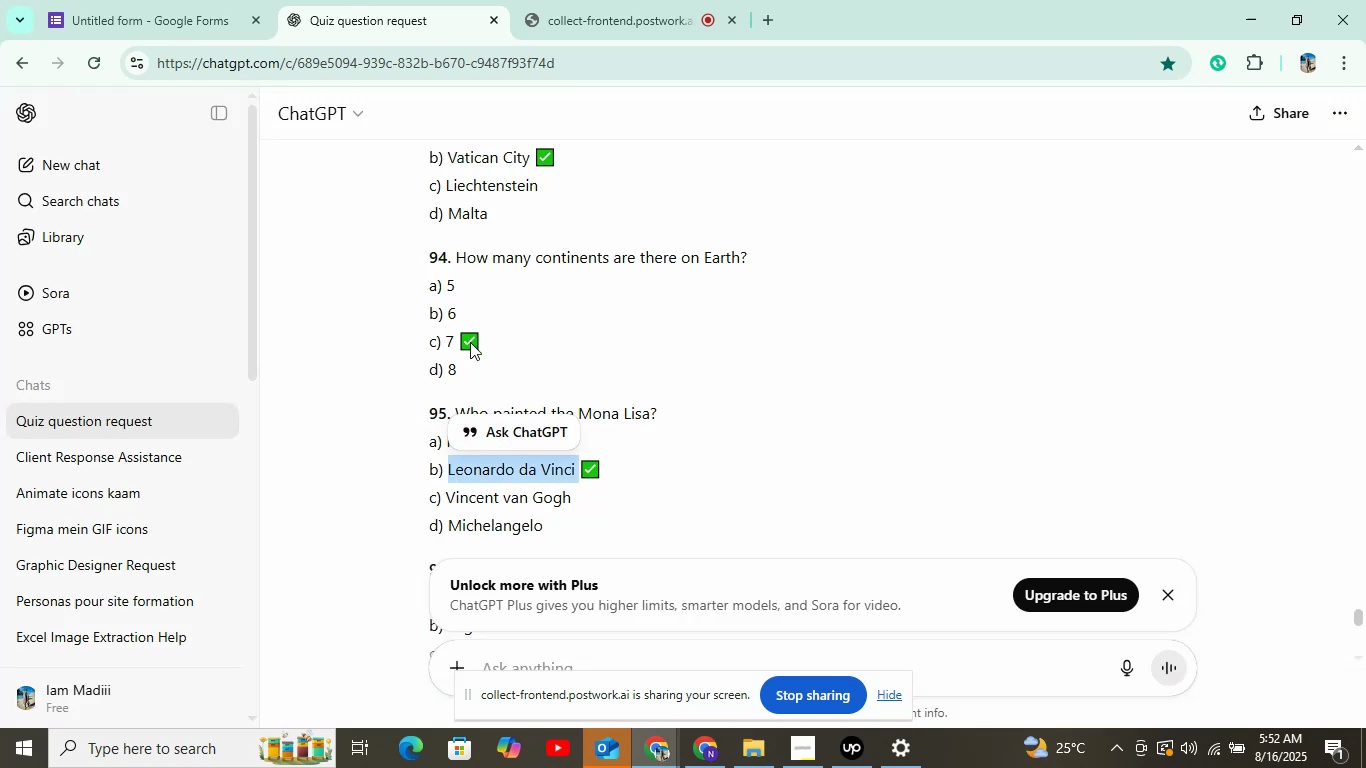 
left_click([161, 0])
 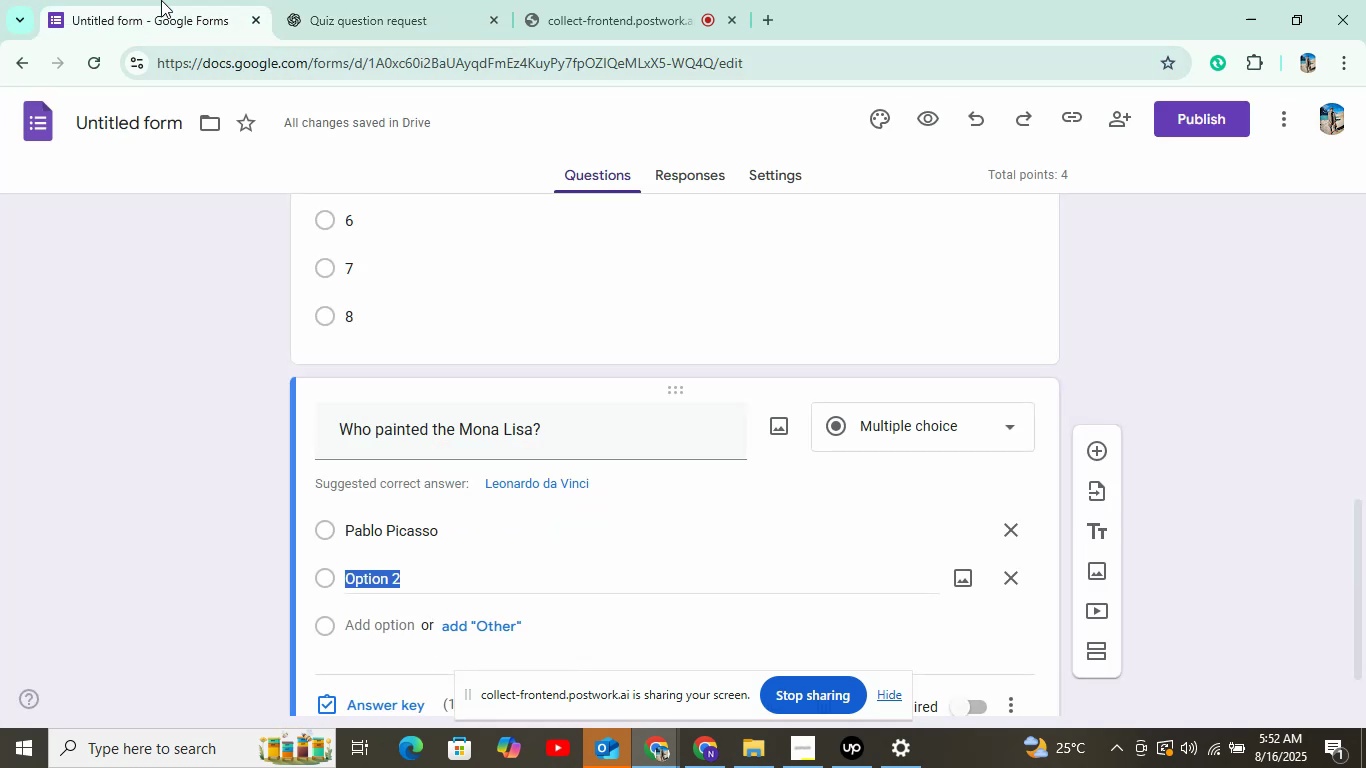 
key(Control+V)
 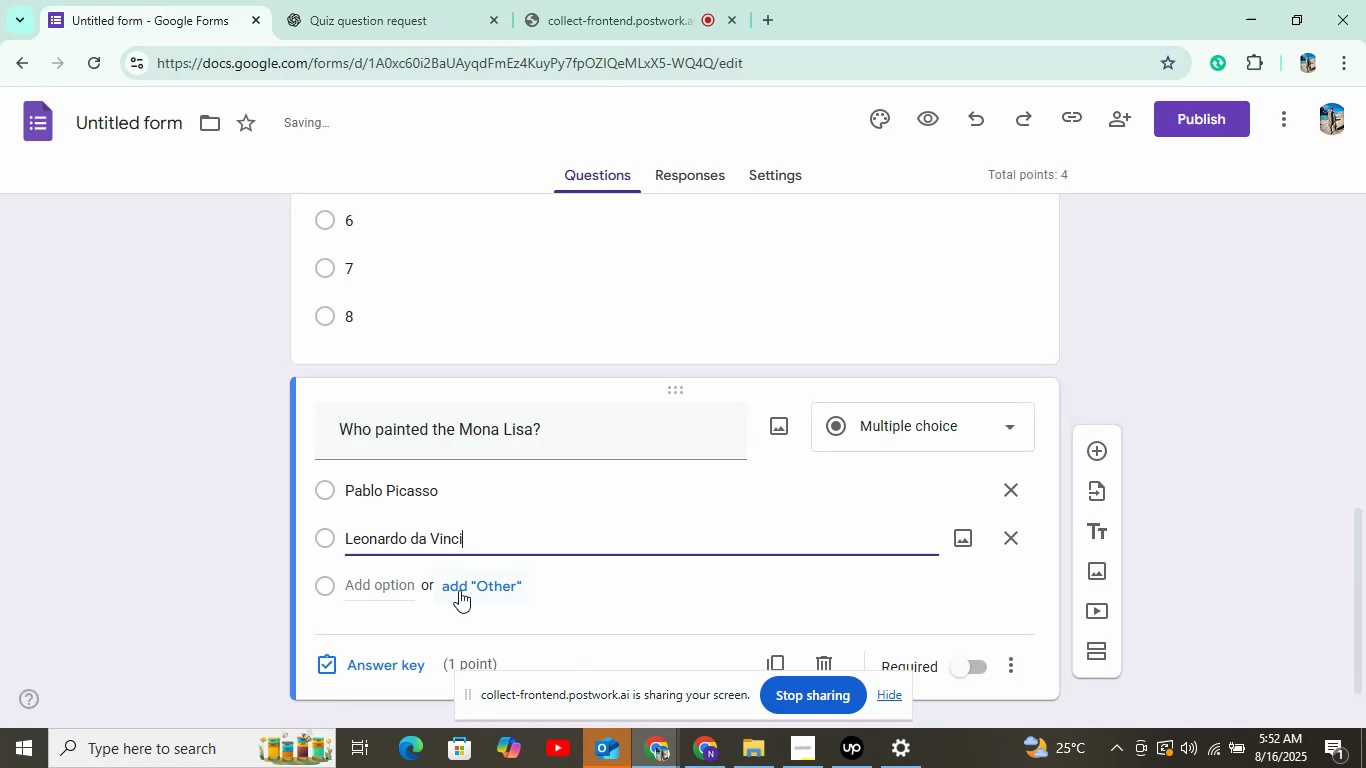 
left_click([374, 571])
 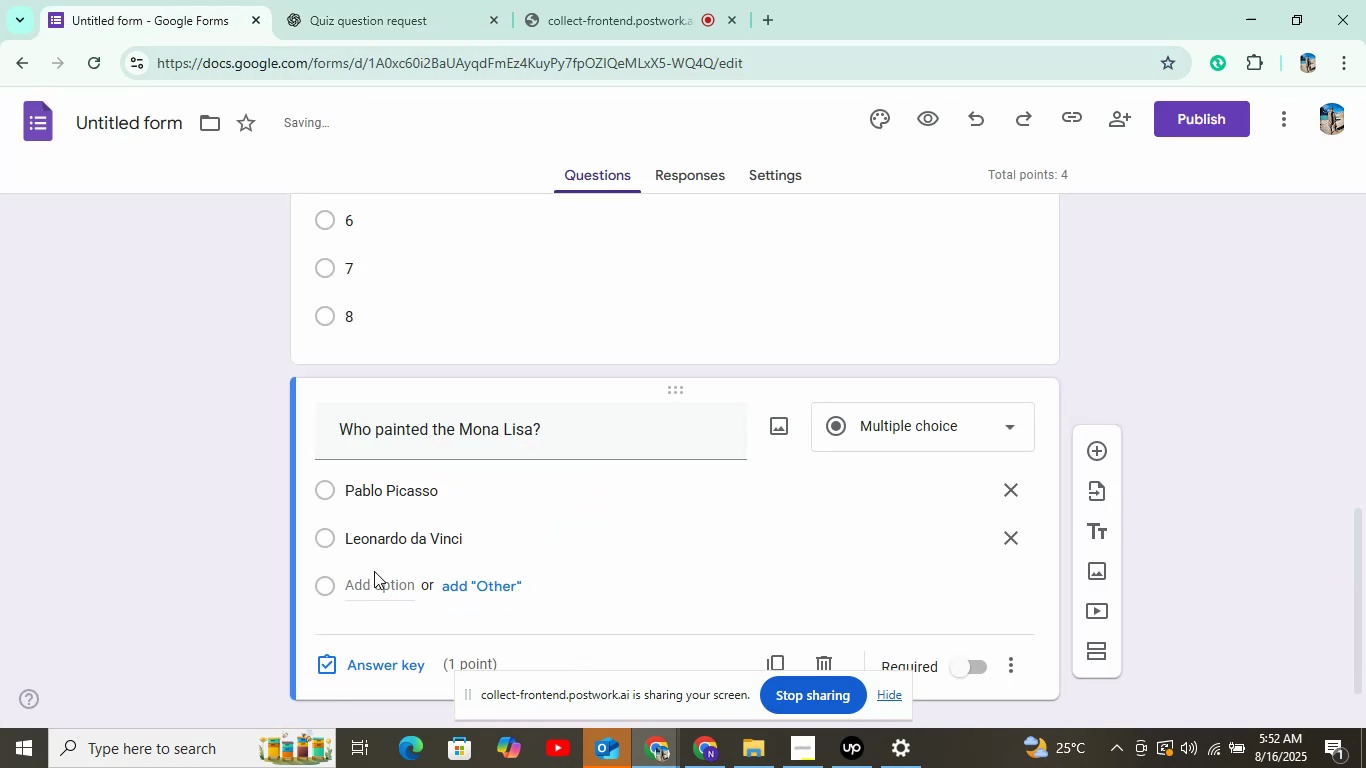 
left_click([372, 589])
 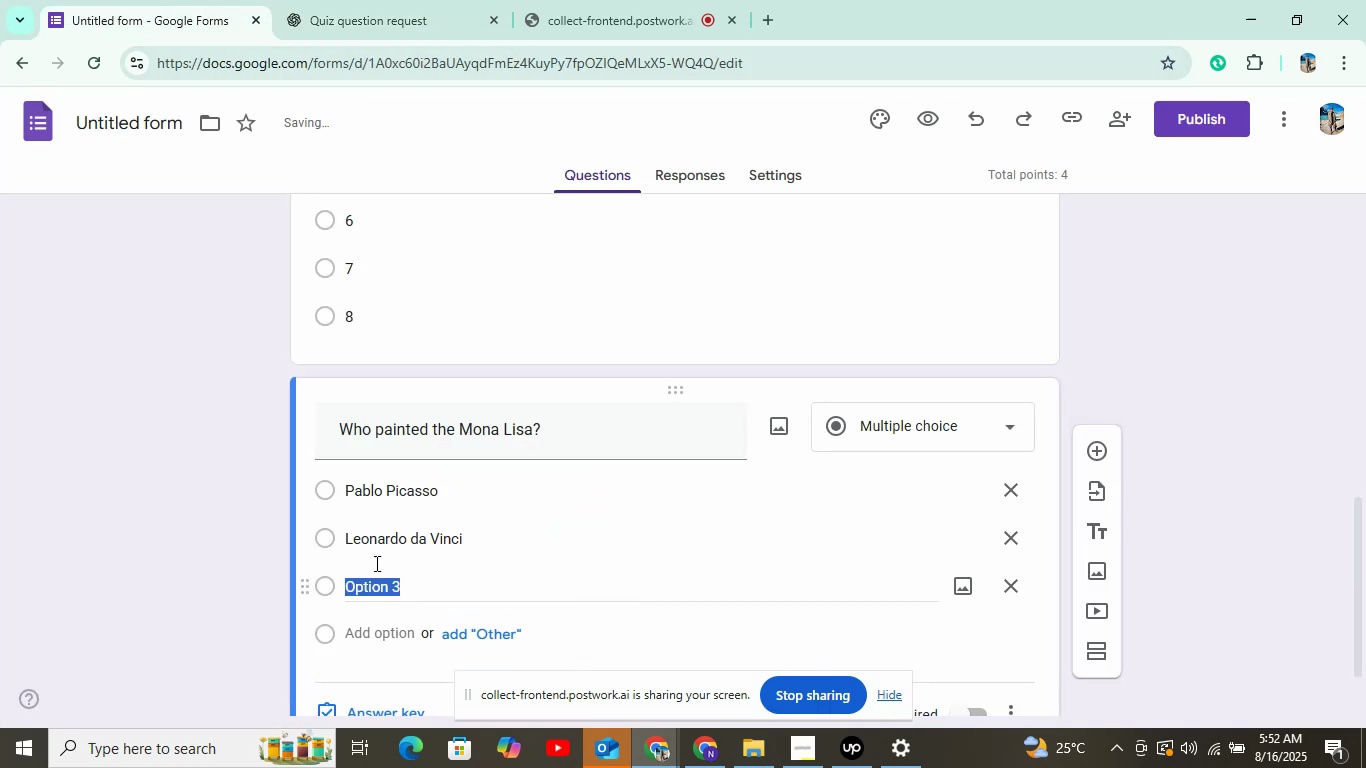 
left_click([339, 20])
 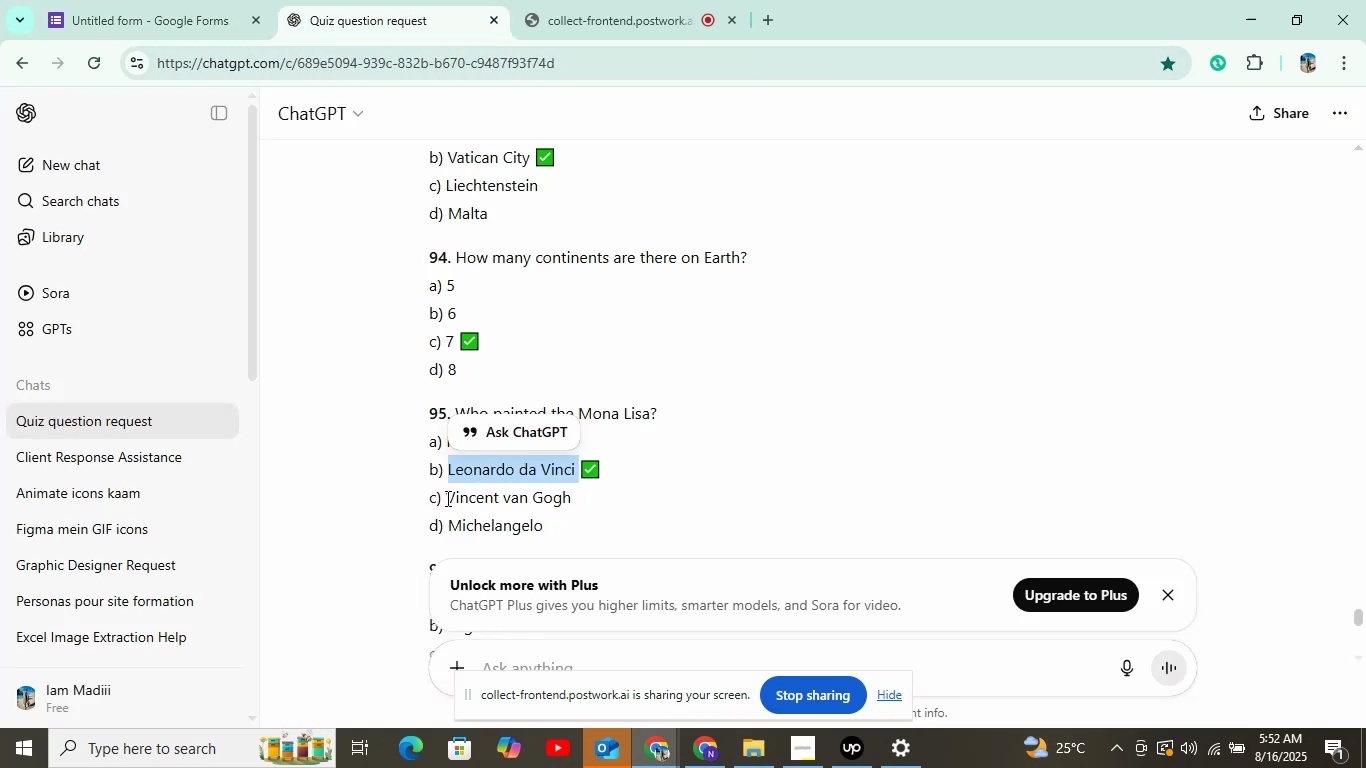 
key(Control+C)
 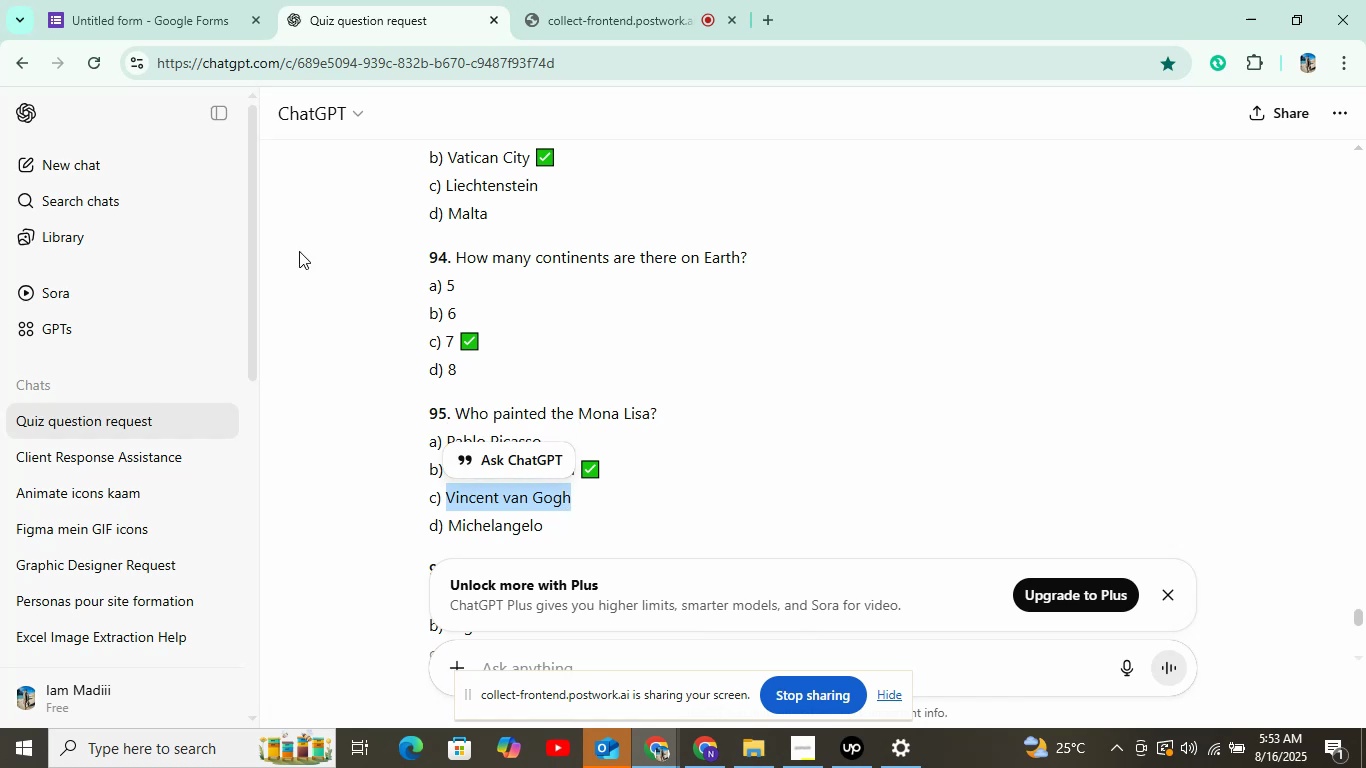 
left_click([198, 18])
 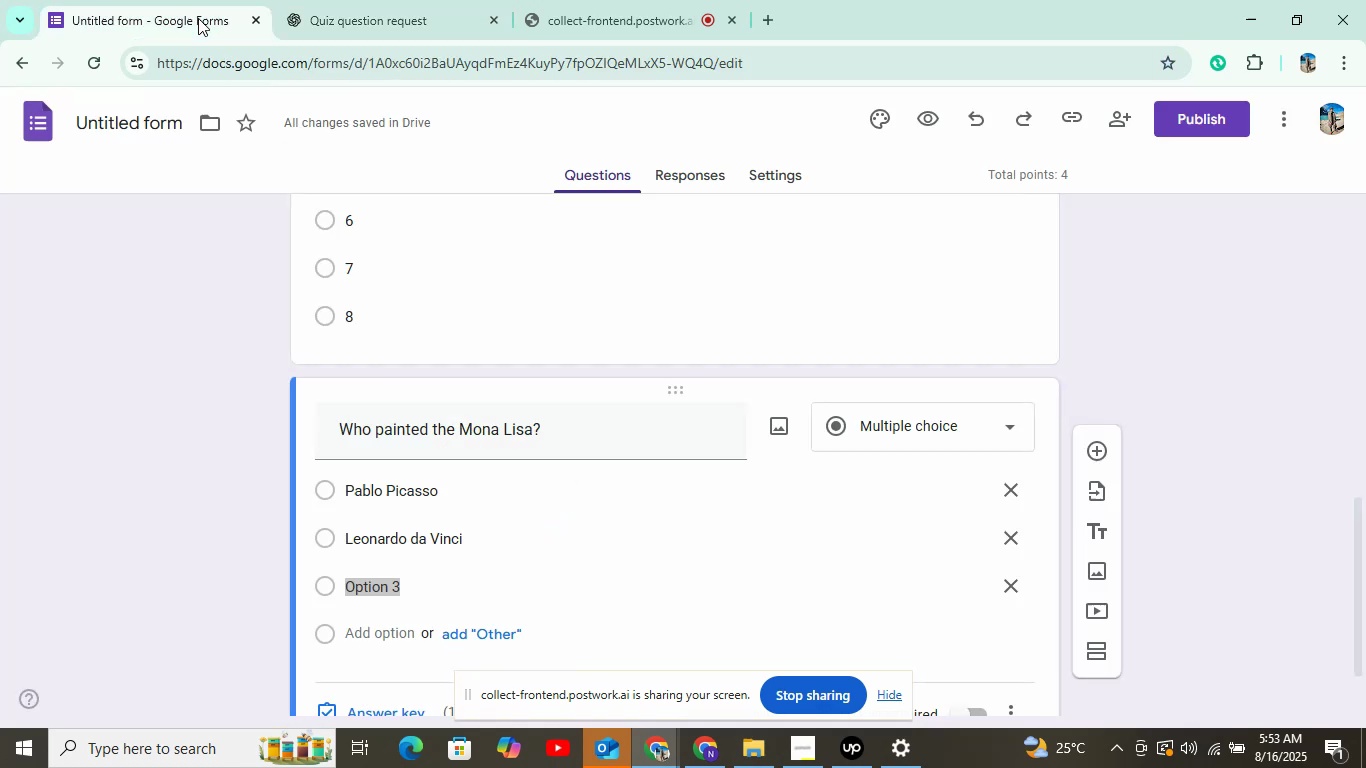 
key(Control+V)
 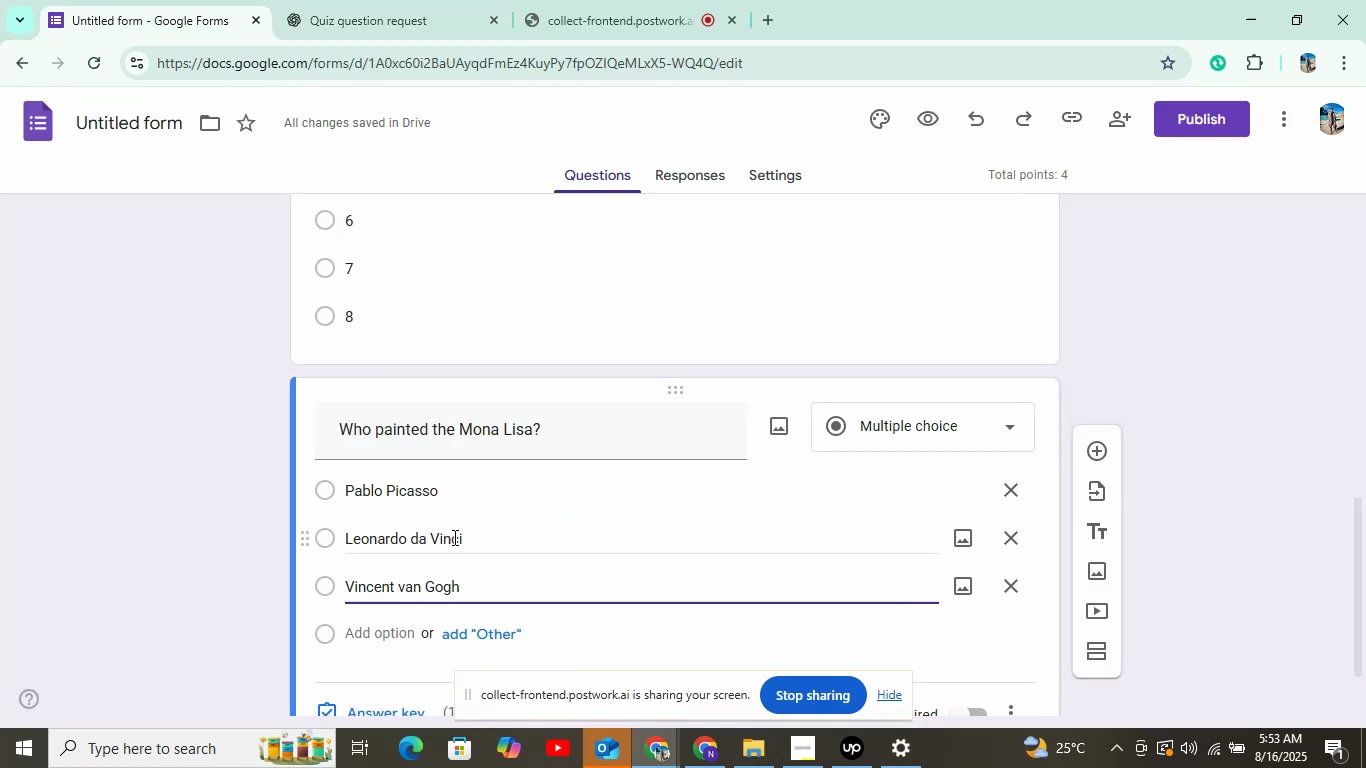 
wait(7.02)
 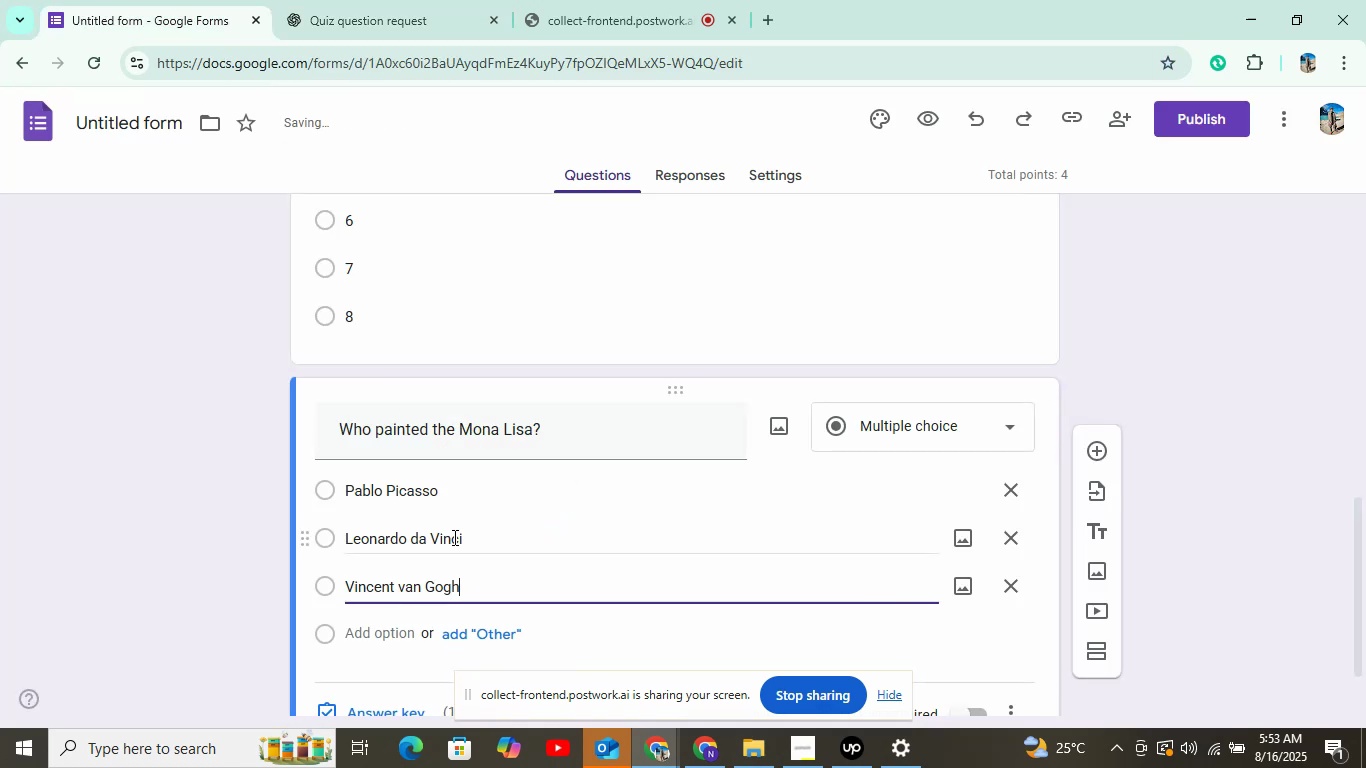 
left_click([367, 626])
 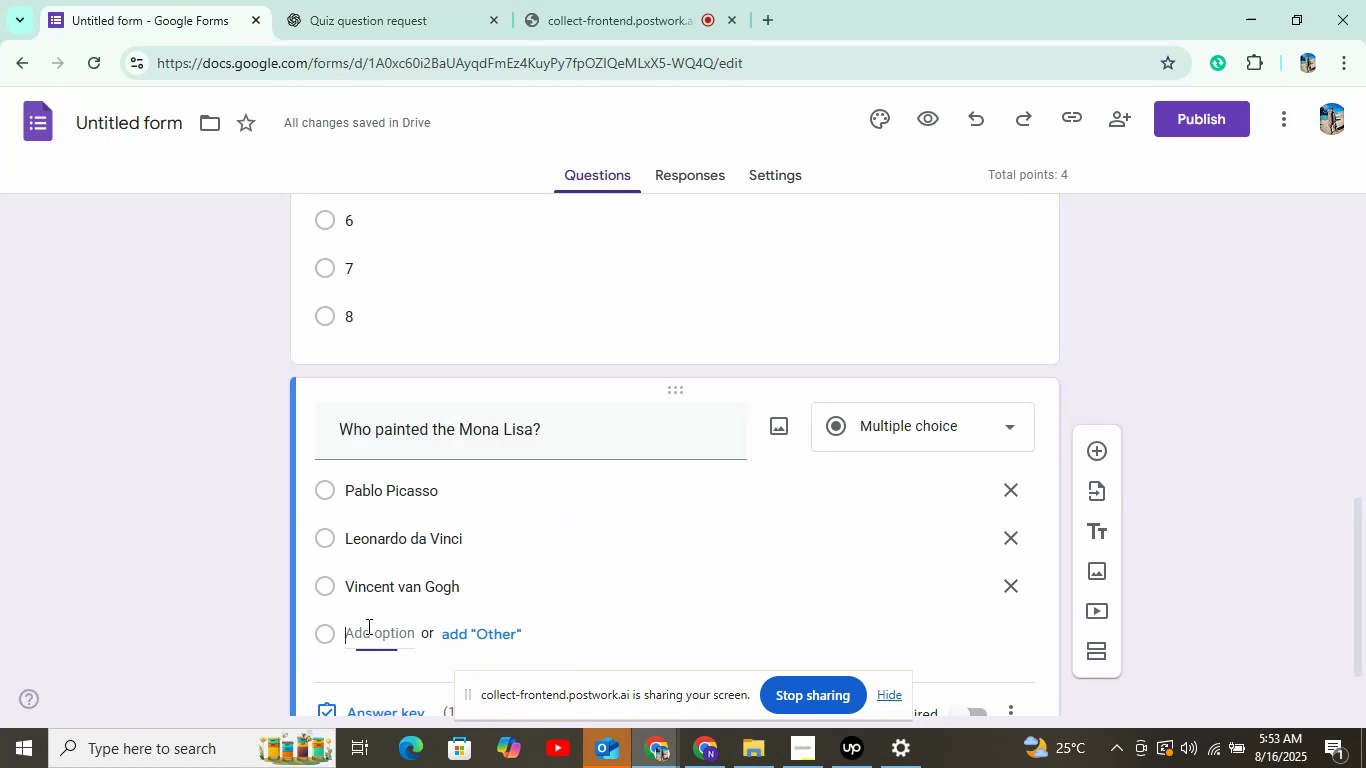 
key(Control+V)
 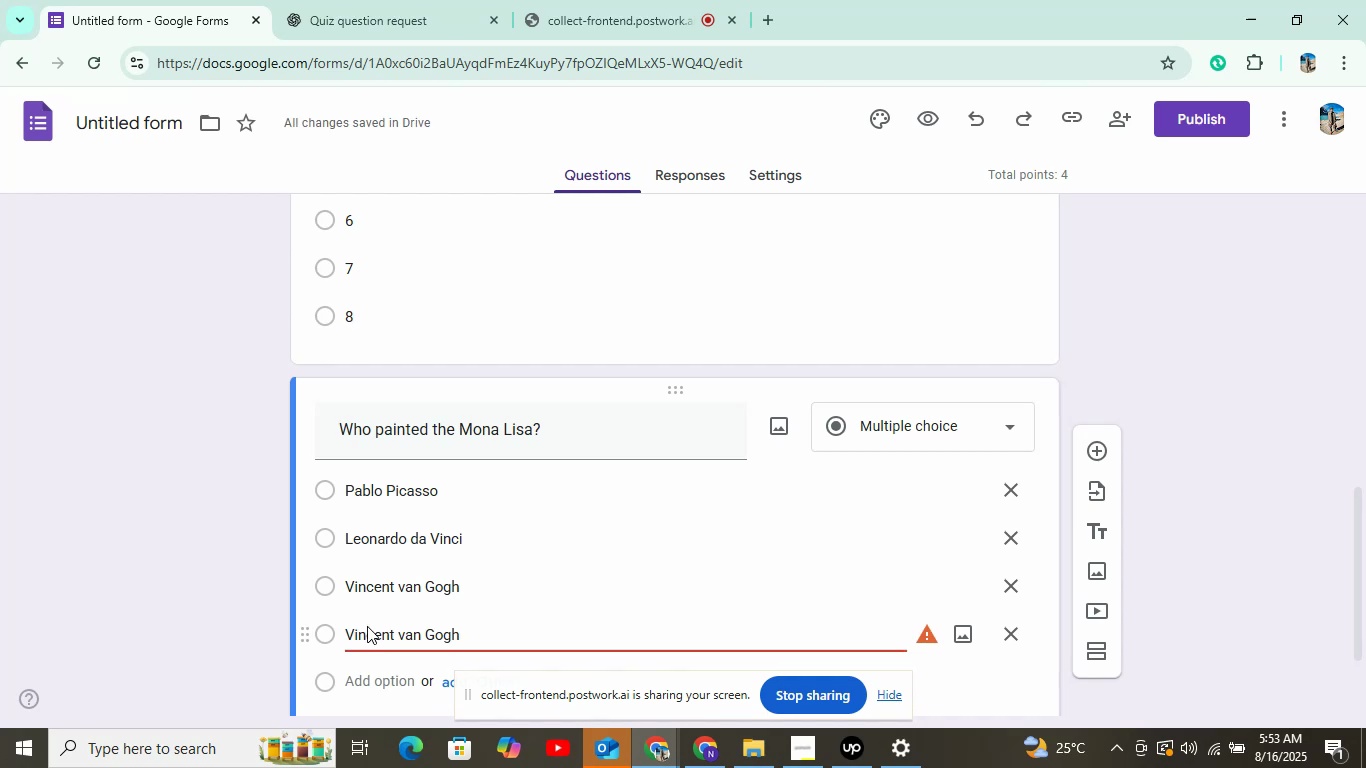 
wait(11.69)
 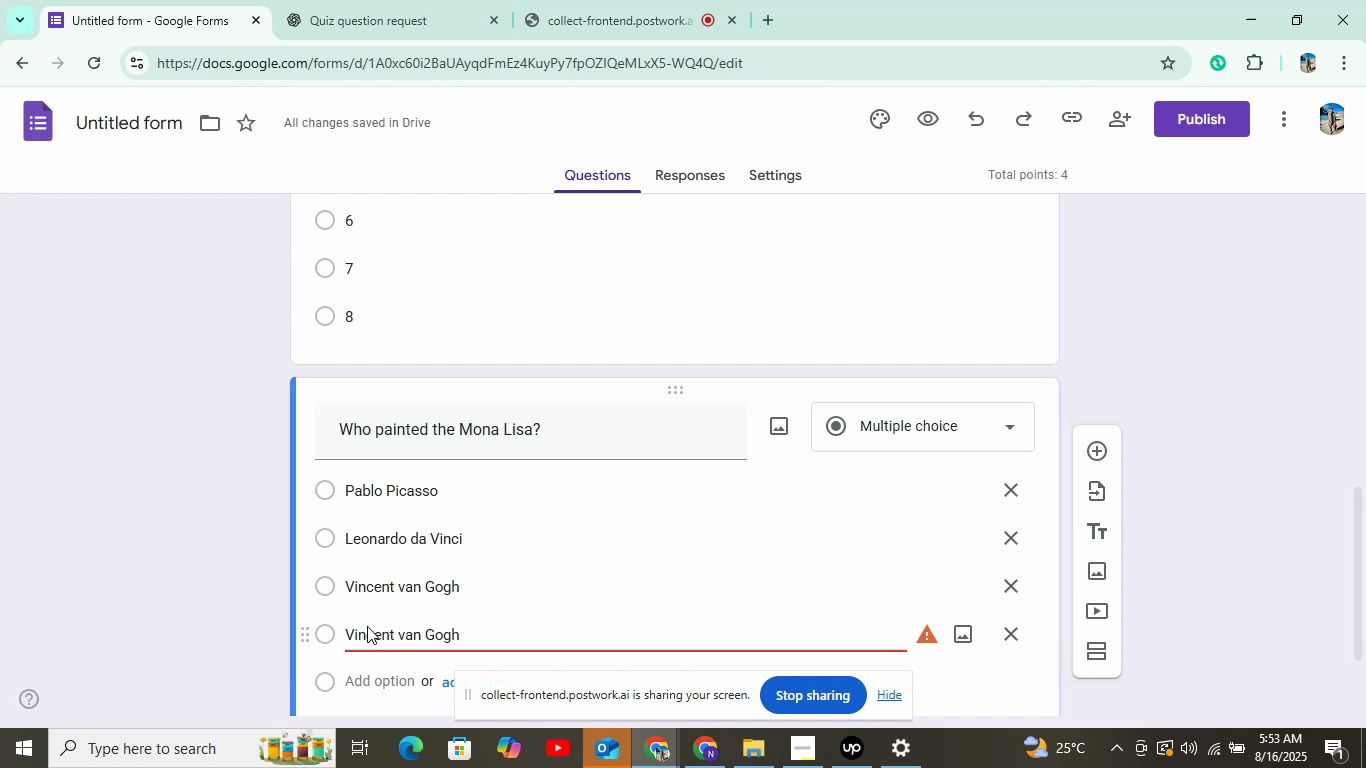 
scroll: coordinate [367, 626], scroll_direction: down, amount: 3.0
 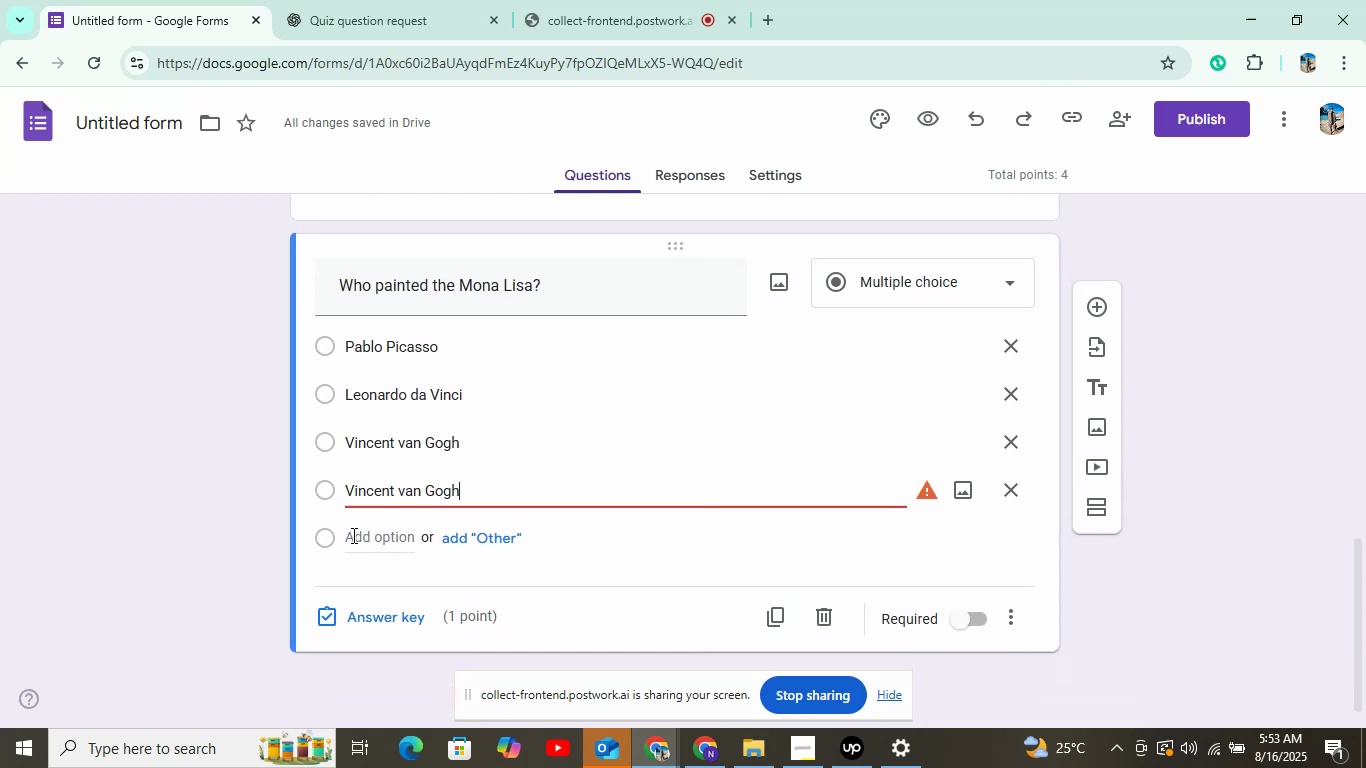 
key(Control+Z)
 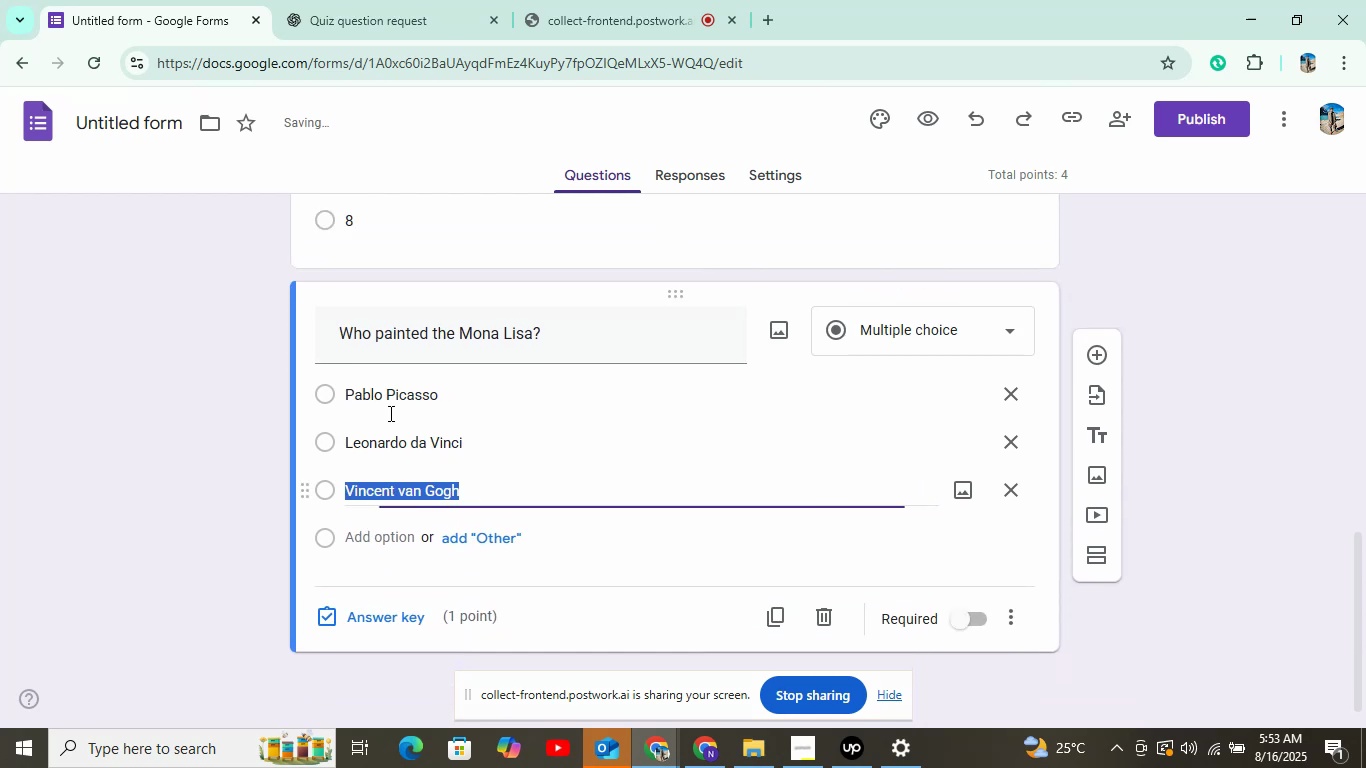 
left_click([425, 0])
 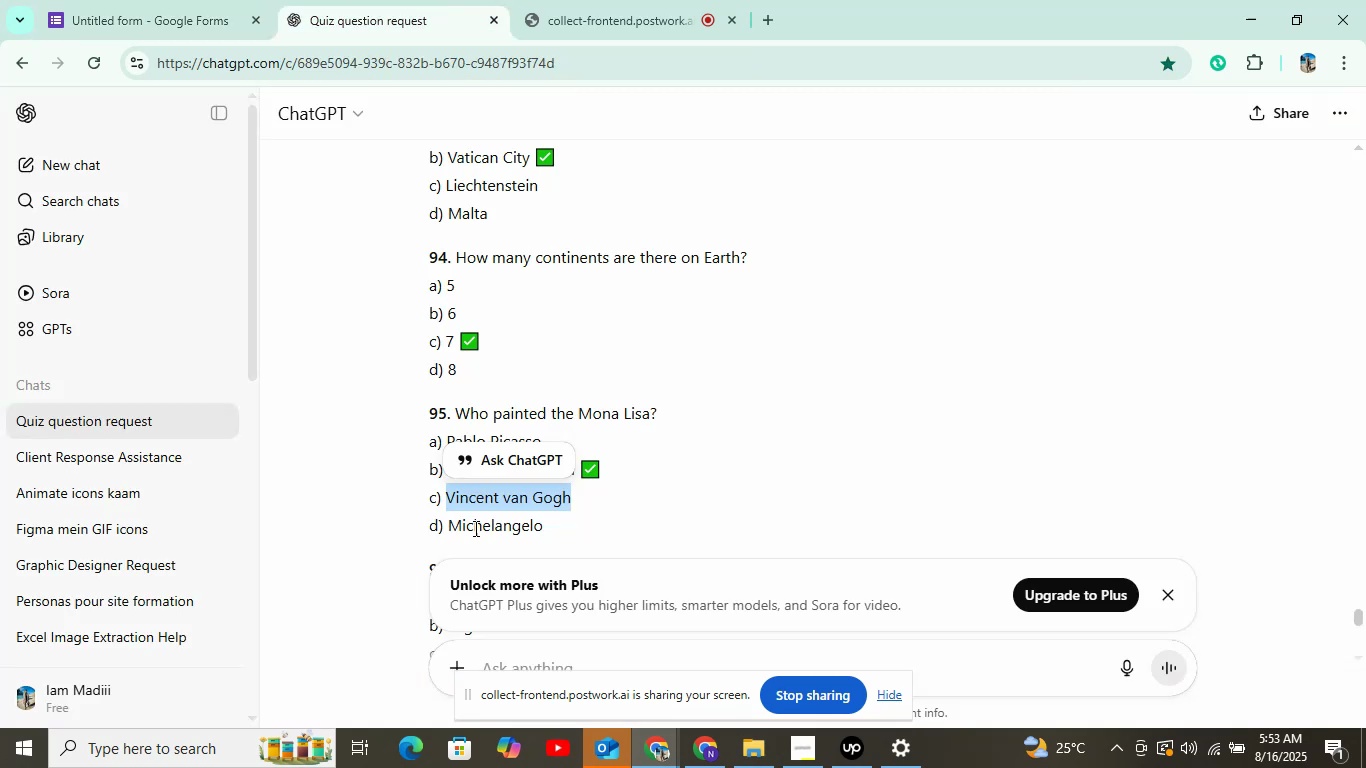 
double_click([458, 532])
 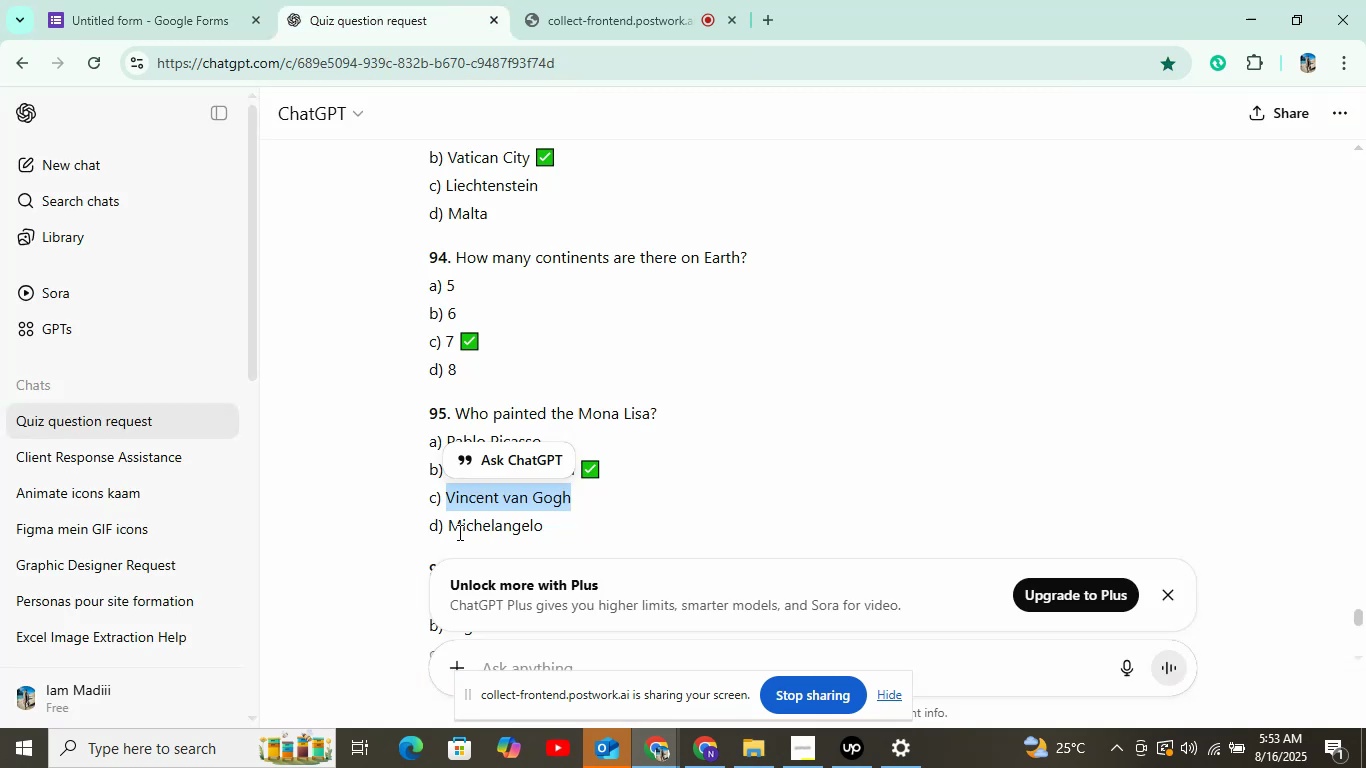 
key(Control+C)
 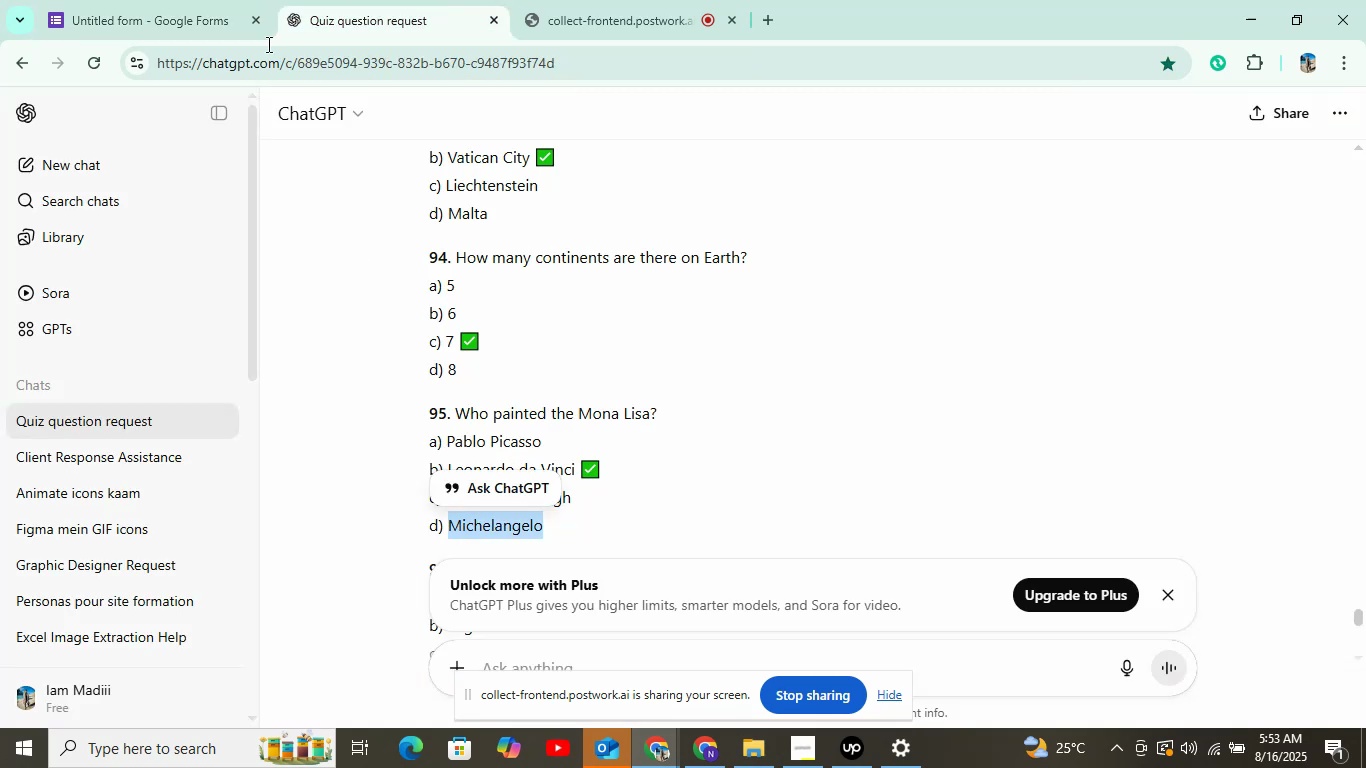 
left_click([178, 13])
 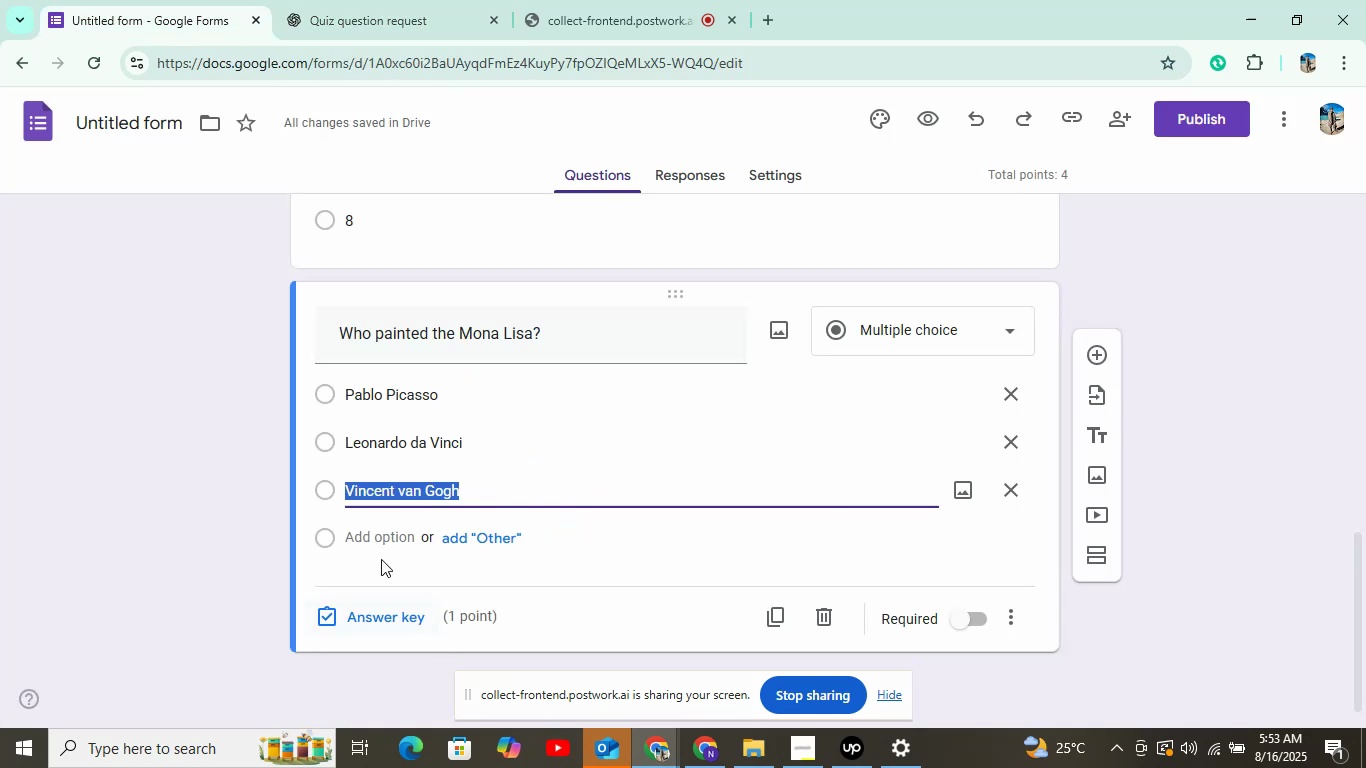 
left_click([351, 532])
 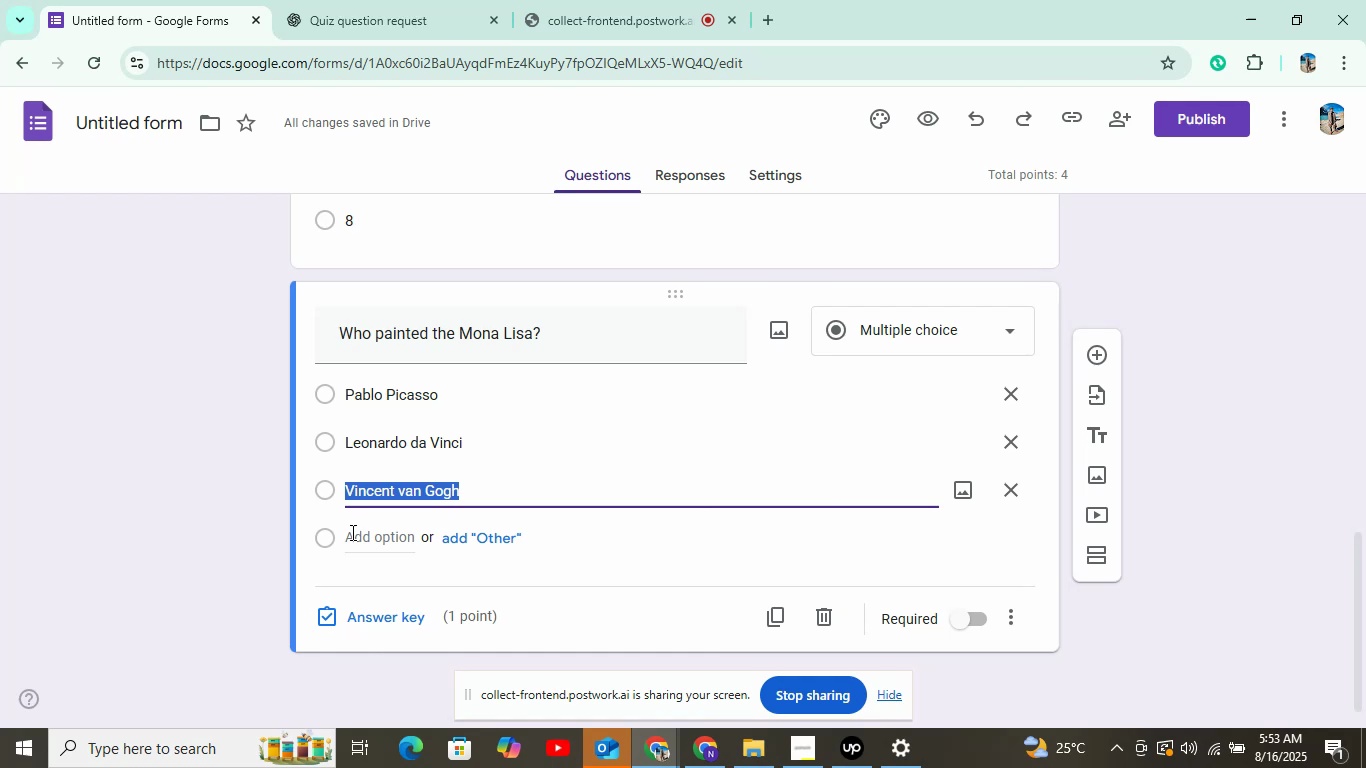 
key(Control+V)
 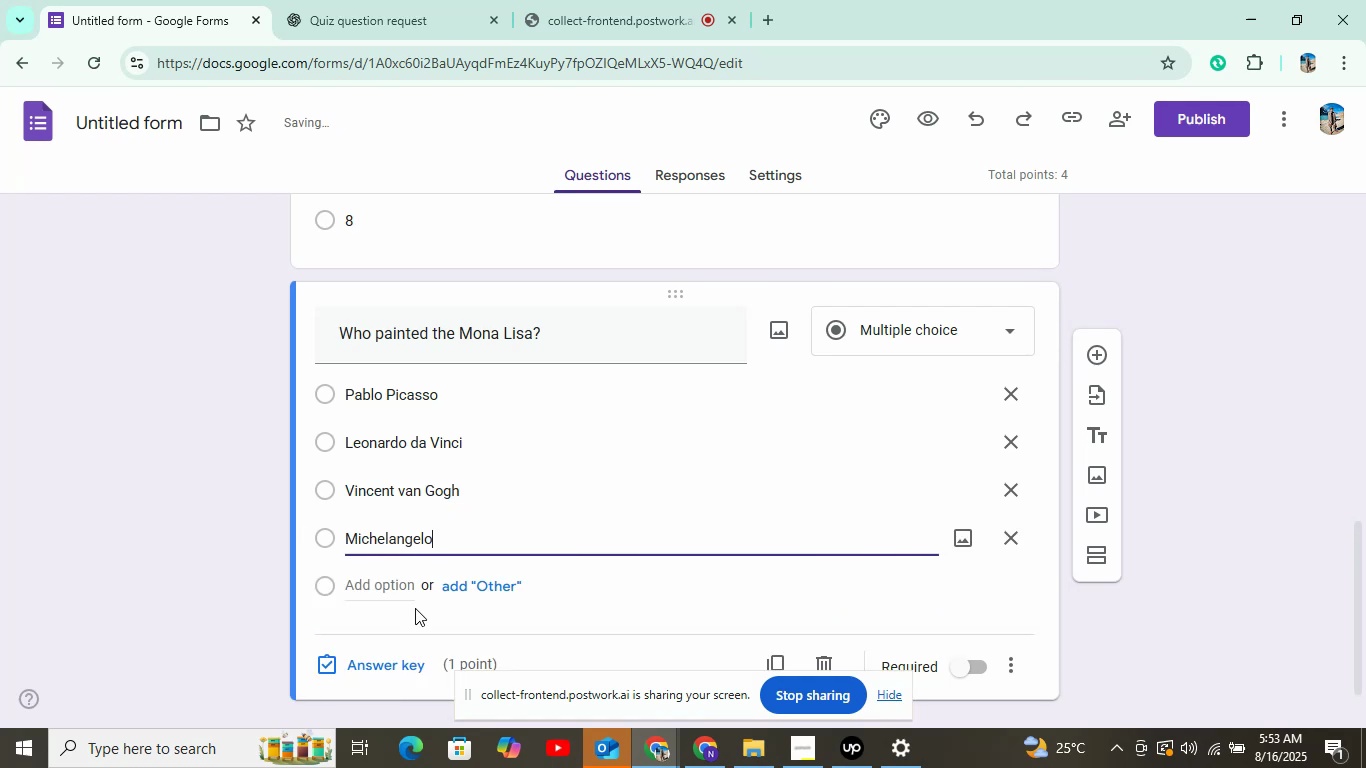 
left_click([402, 650])
 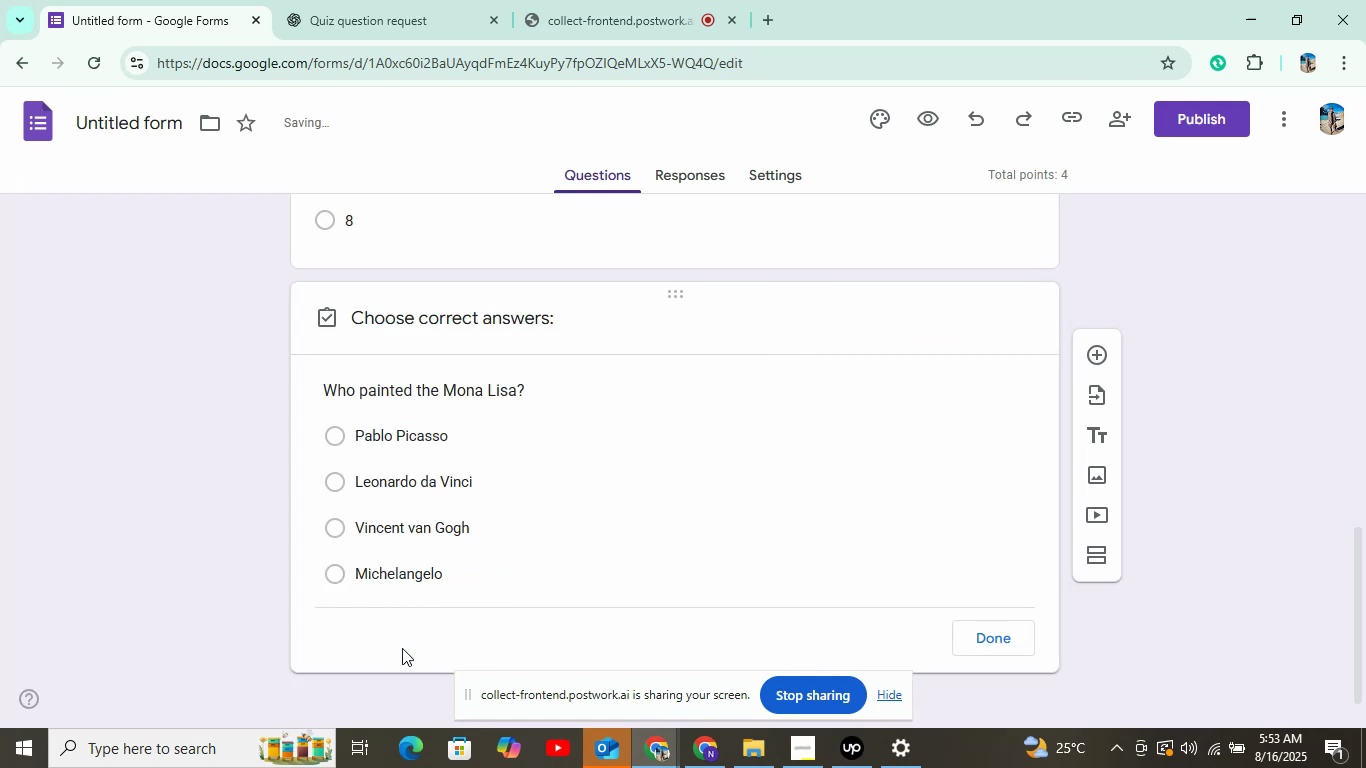 
left_click([406, 480])
 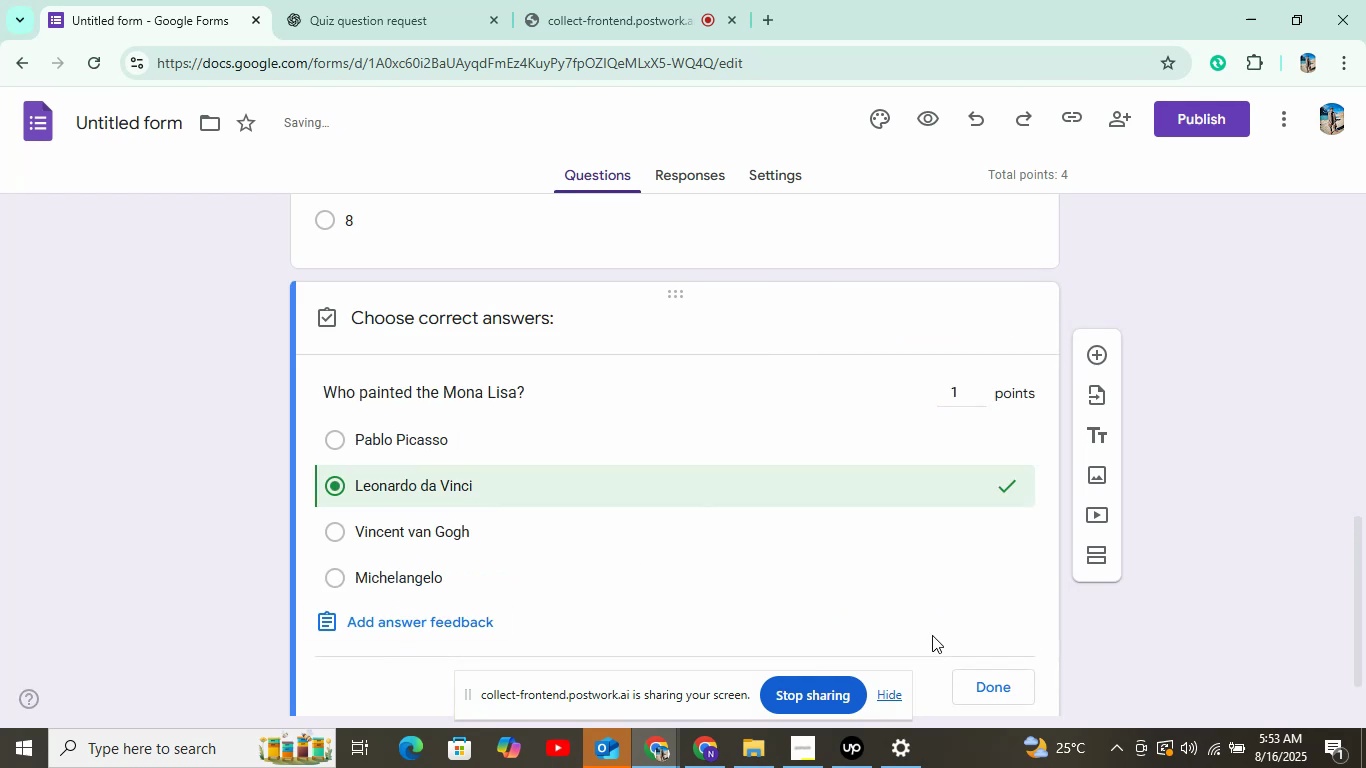 
left_click([985, 693])
 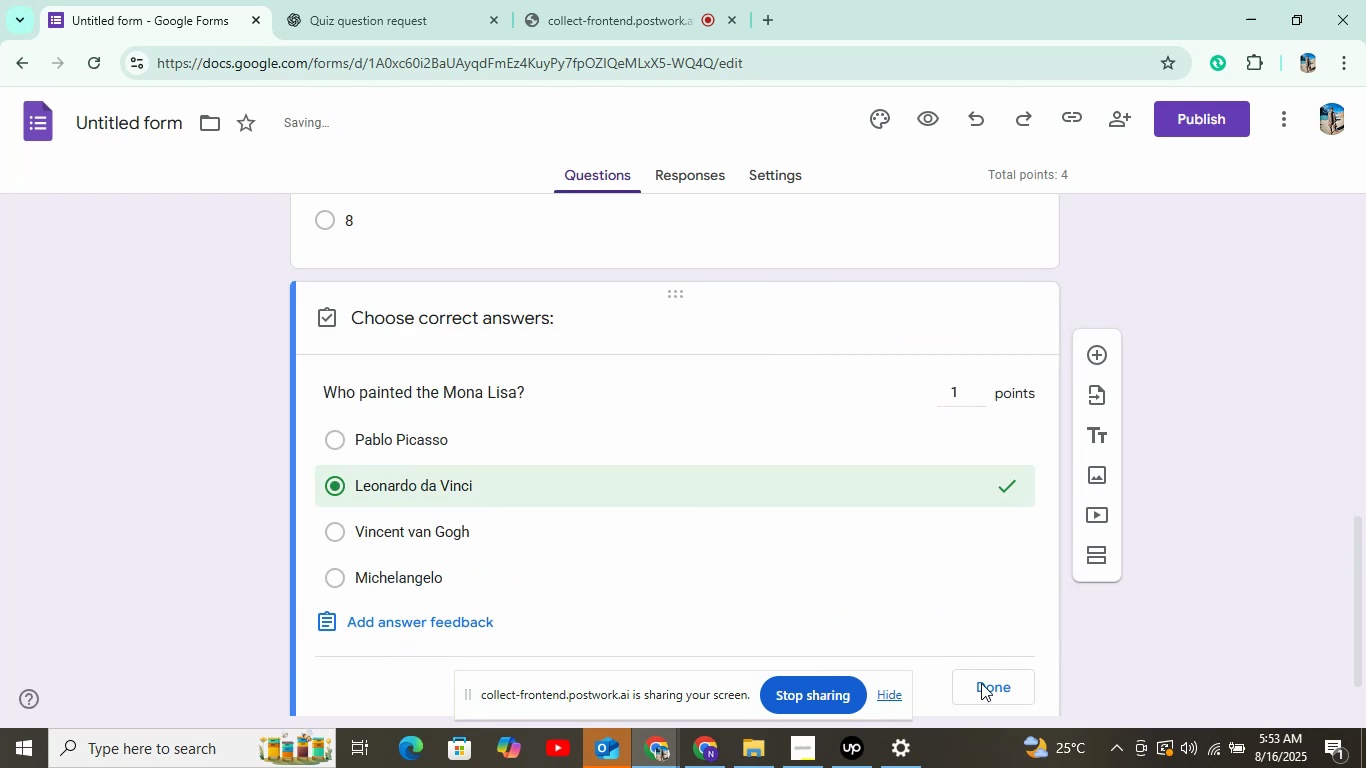 
double_click([989, 670])
 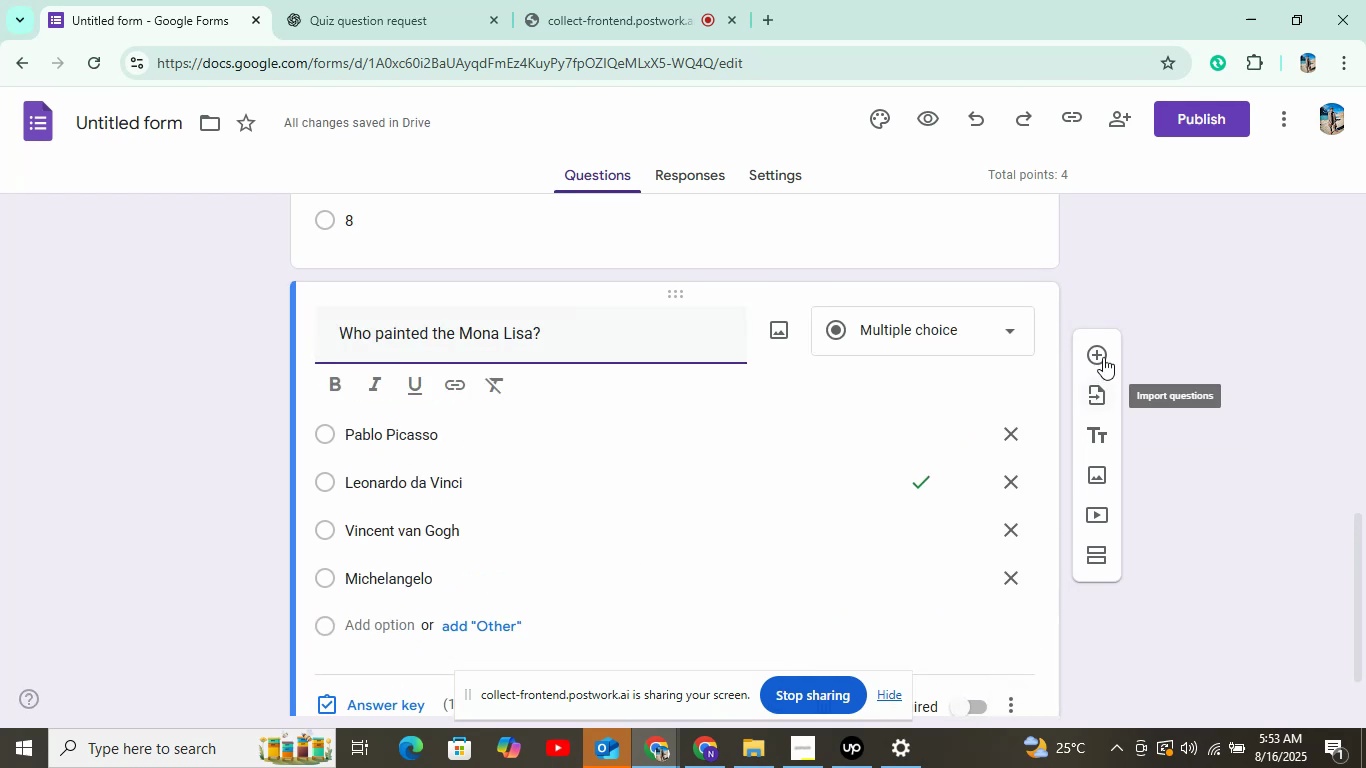 
left_click([1085, 358])
 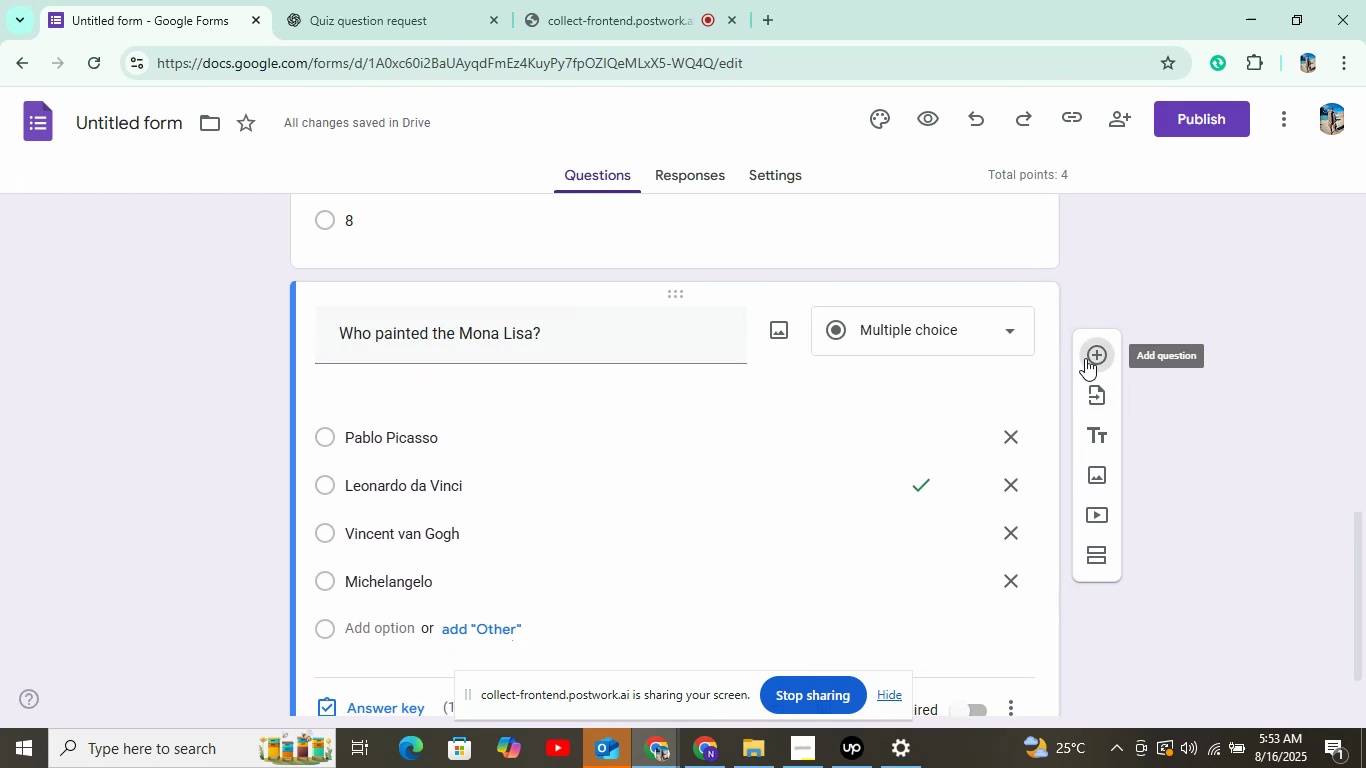 
left_click([393, 0])
 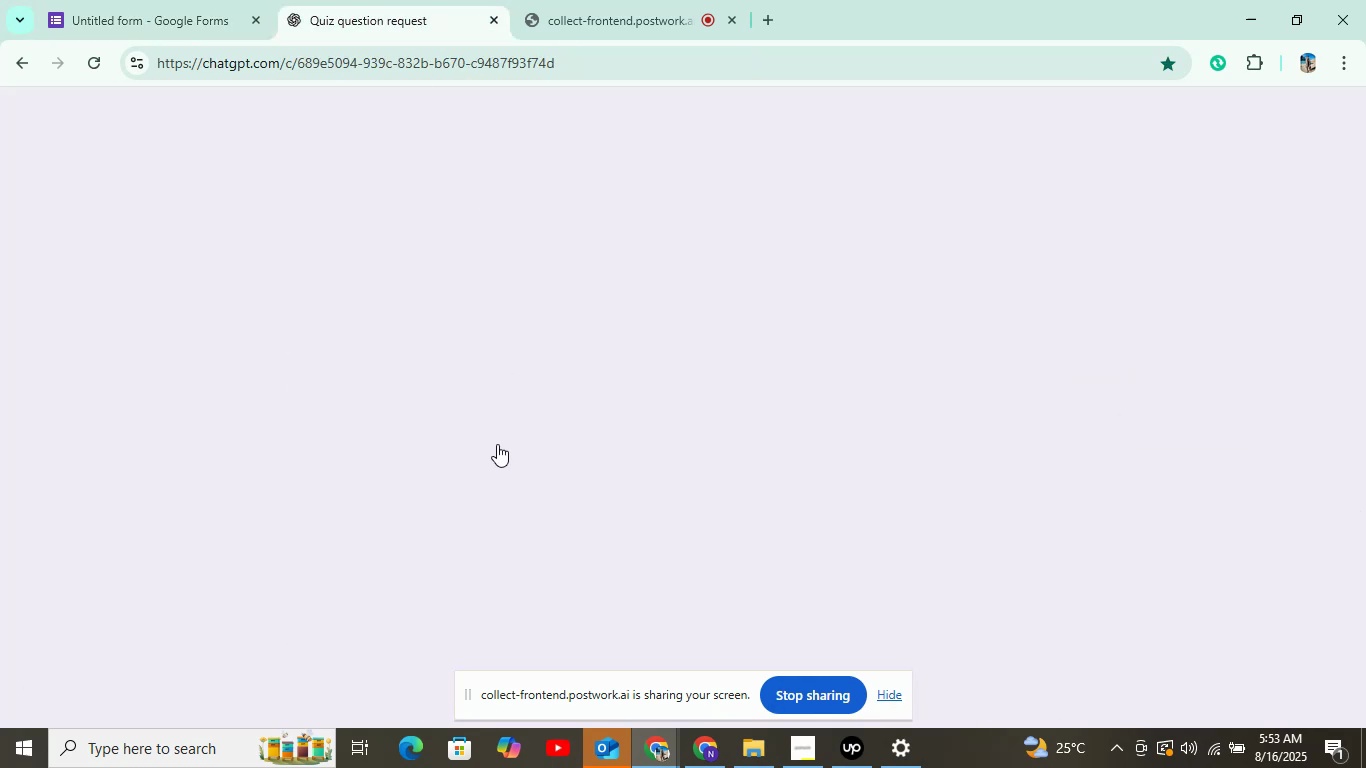 
scroll: coordinate [468, 479], scroll_direction: down, amount: 2.0
 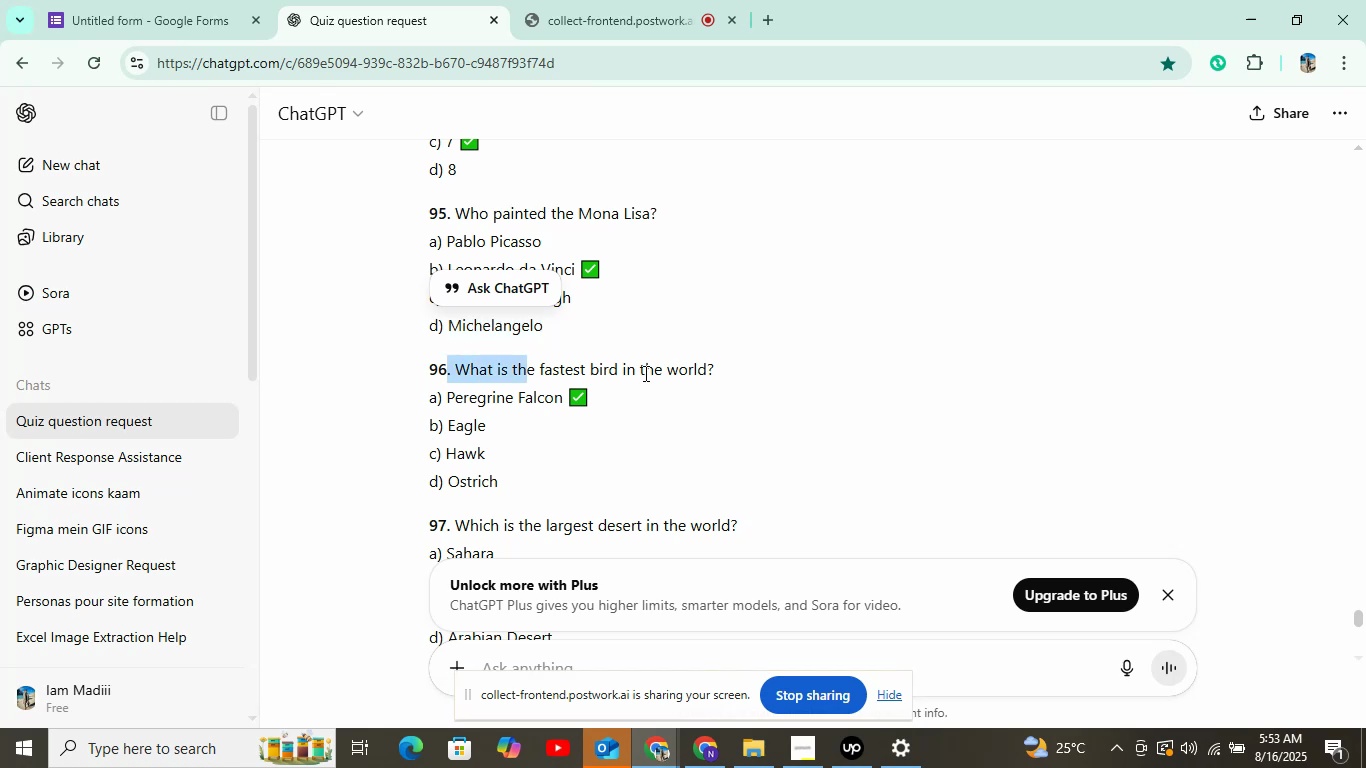 
left_click([697, 372])
 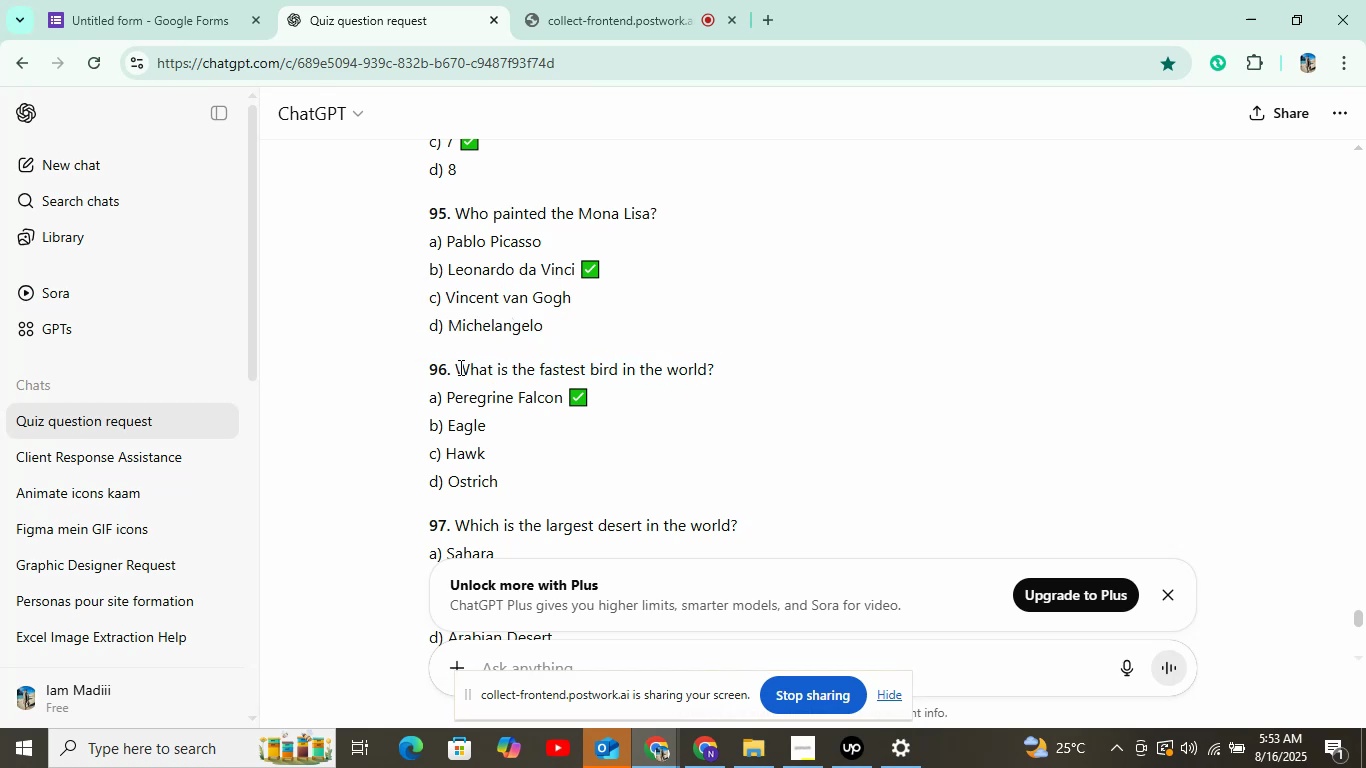 
key(Control+C)
 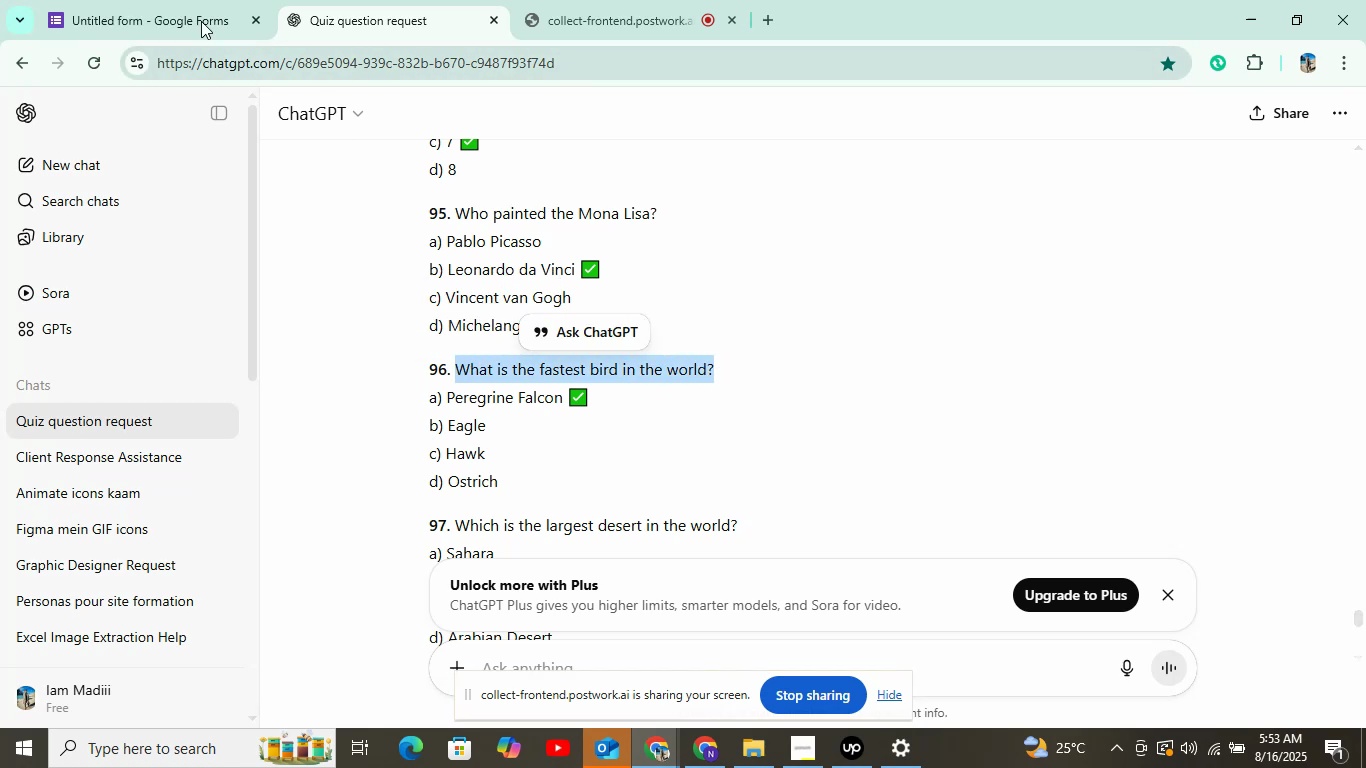 
key(Control+V)
 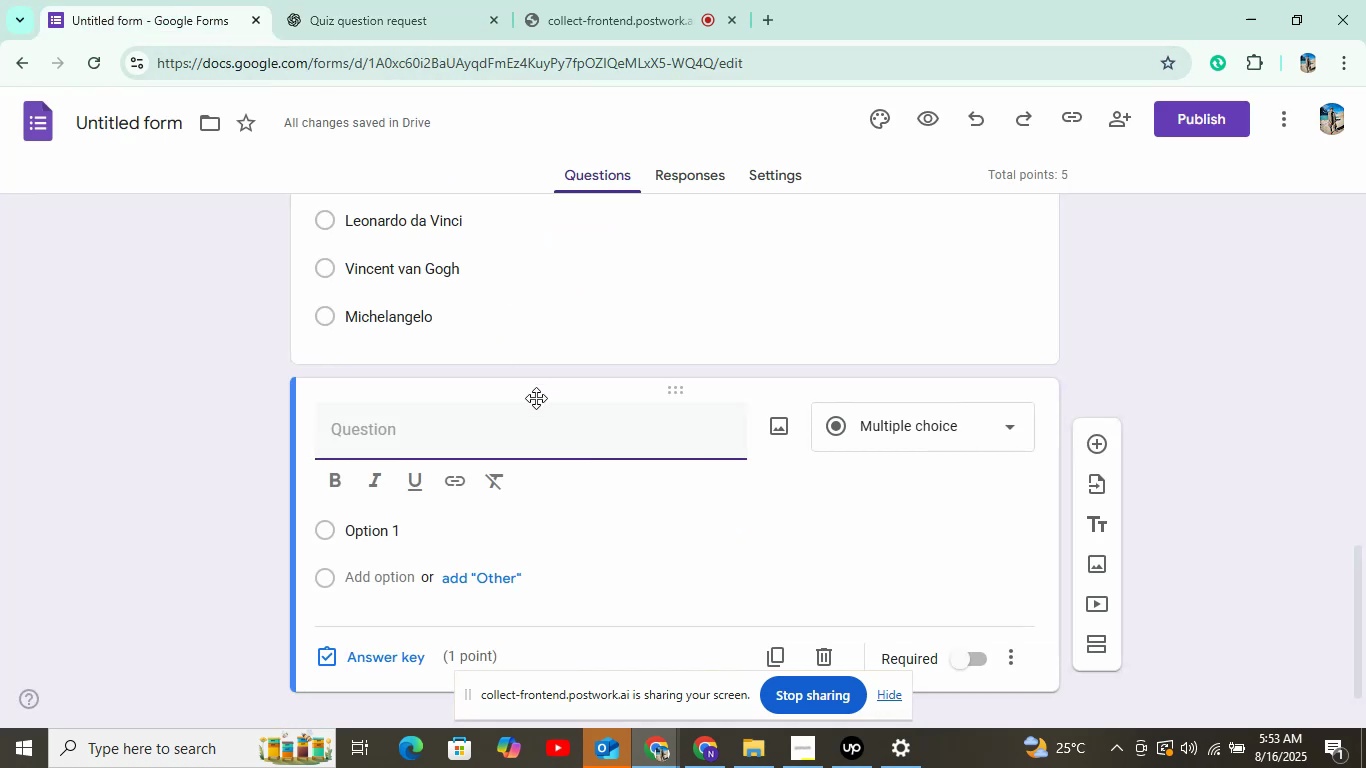 
left_click([485, 528])
 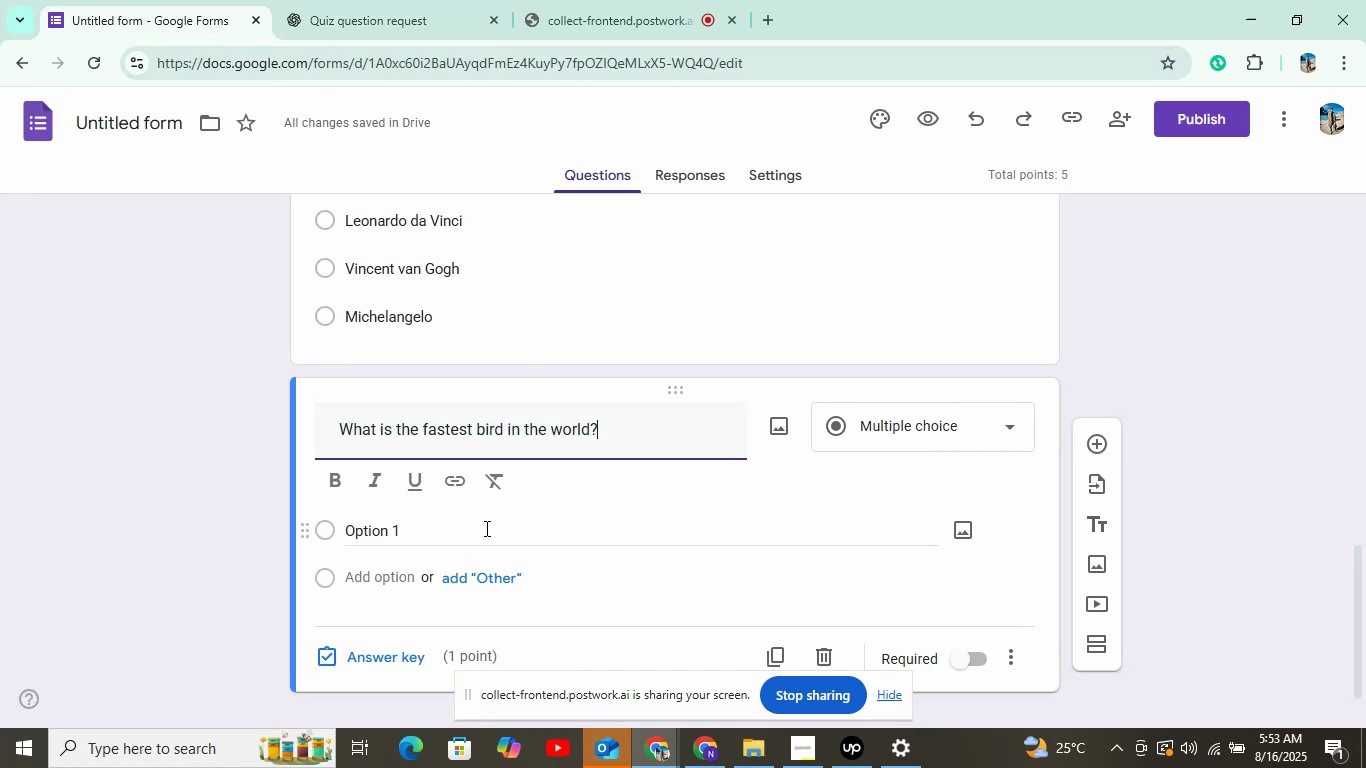 
left_click([419, 0])
 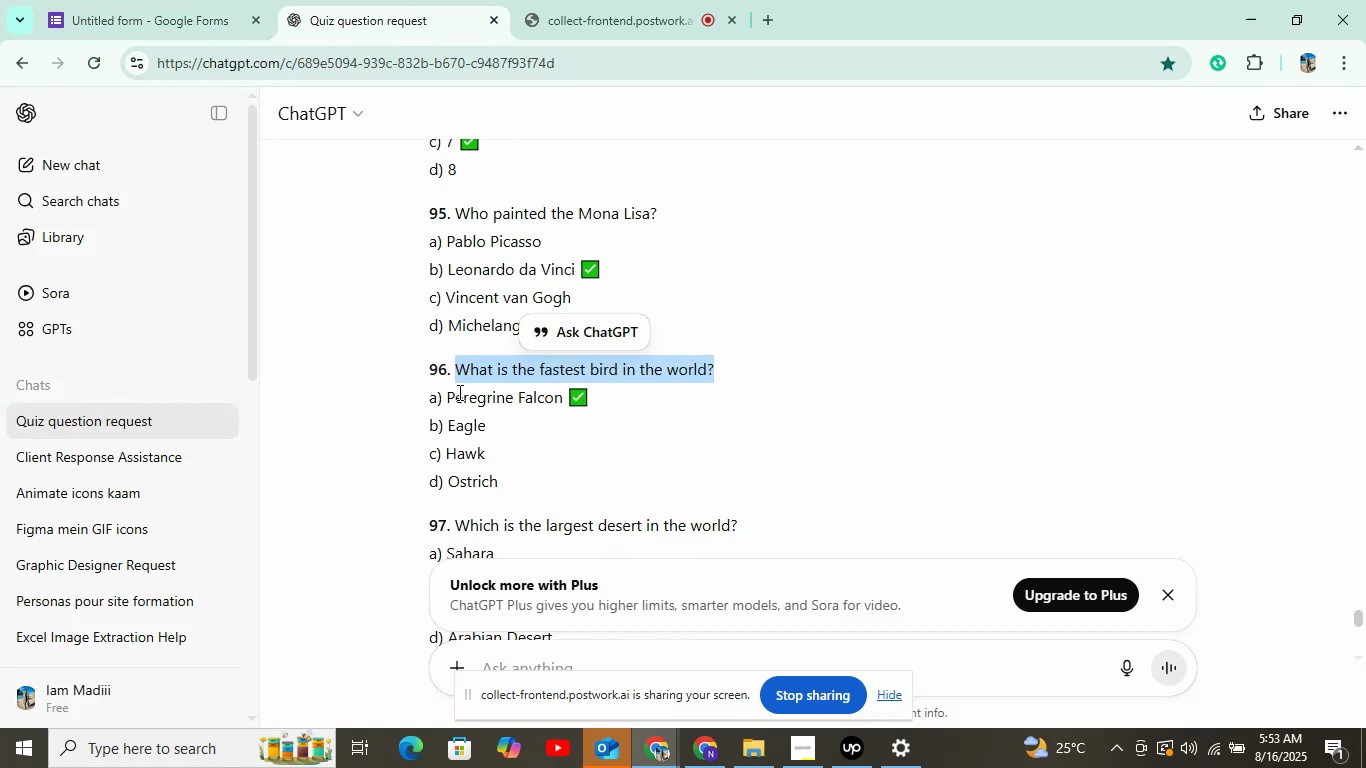 
key(Control+C)
 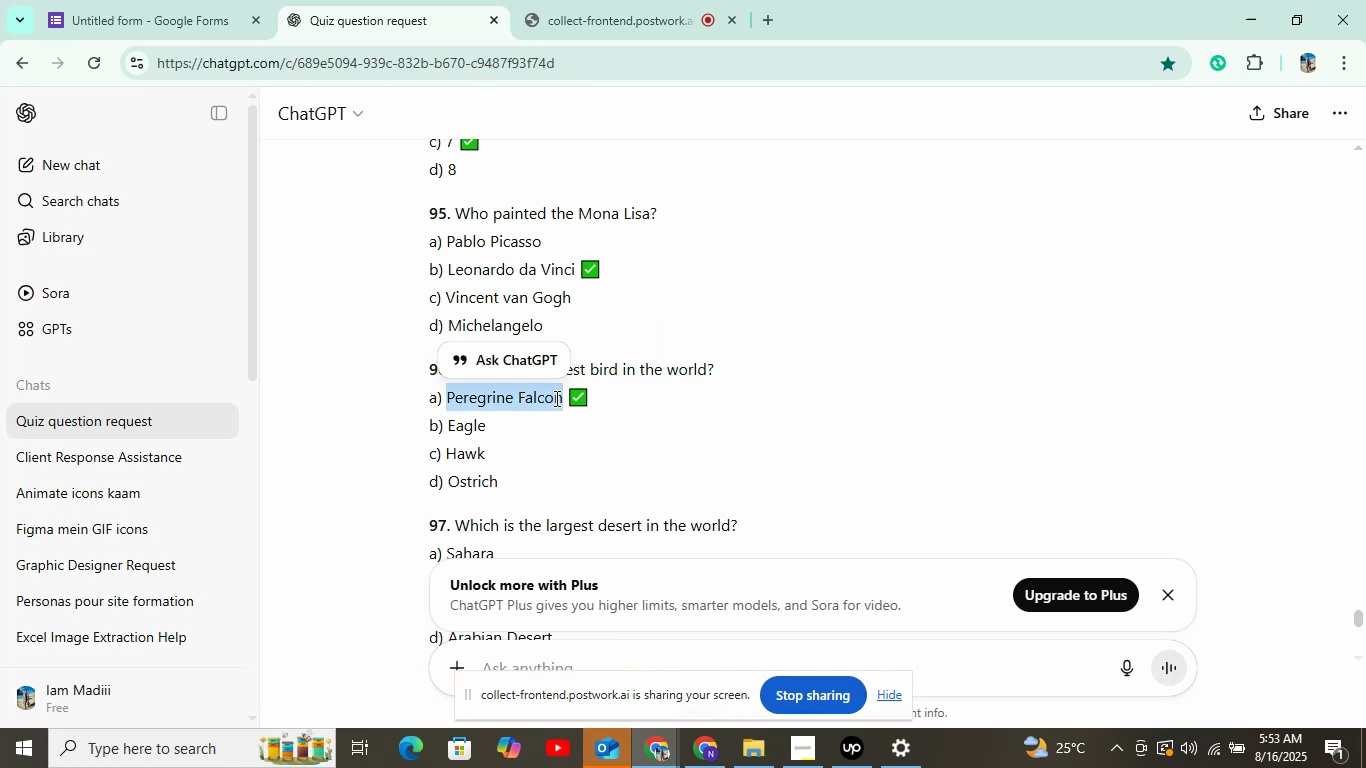 
left_click([199, 14])
 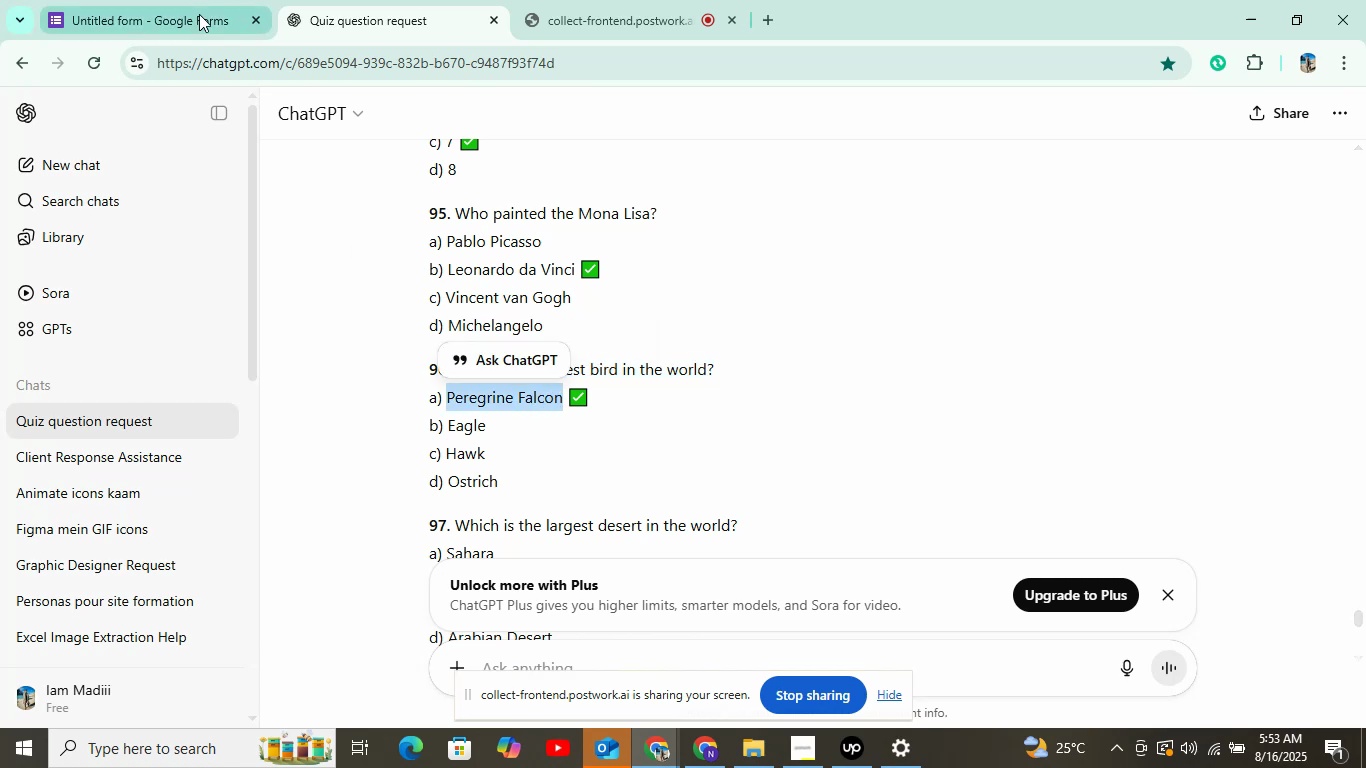 
key(Control+V)
 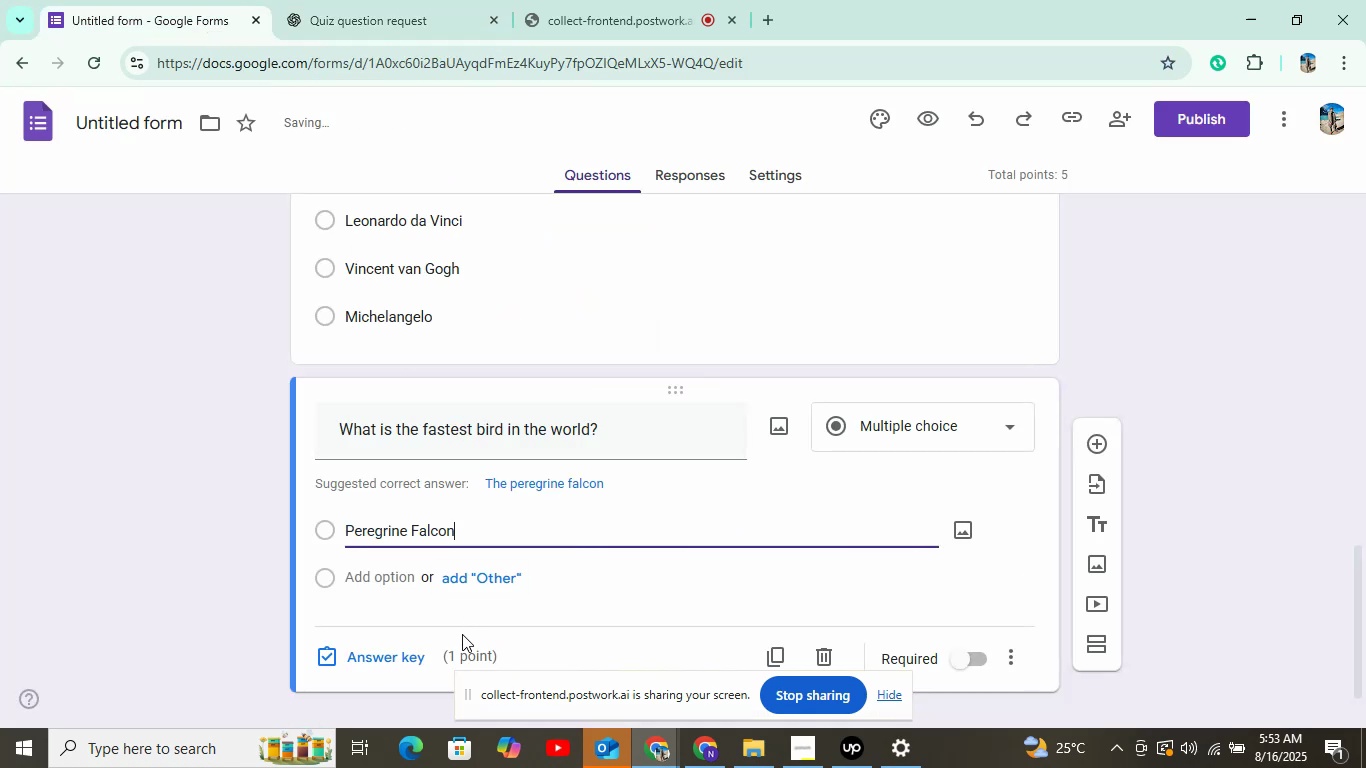 
left_click([367, 570])
 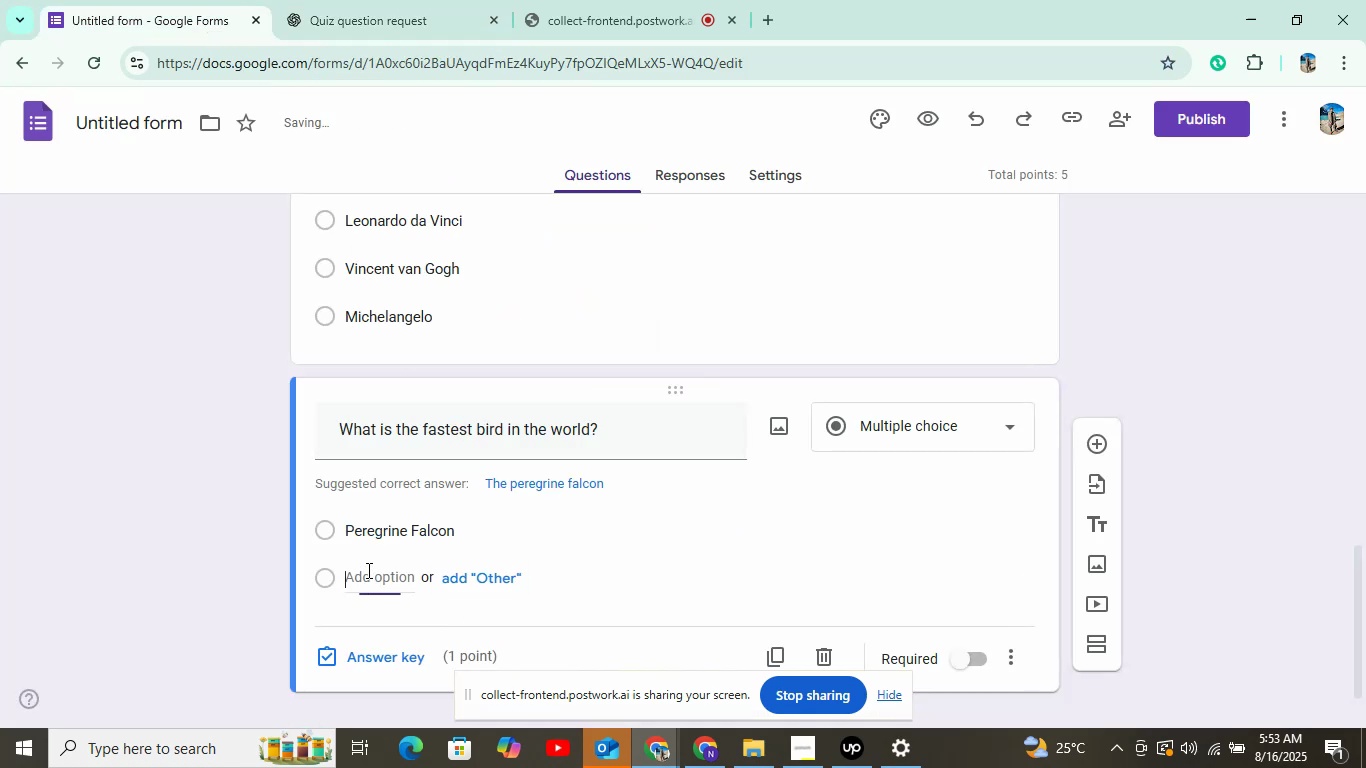 
left_click([374, 0])
 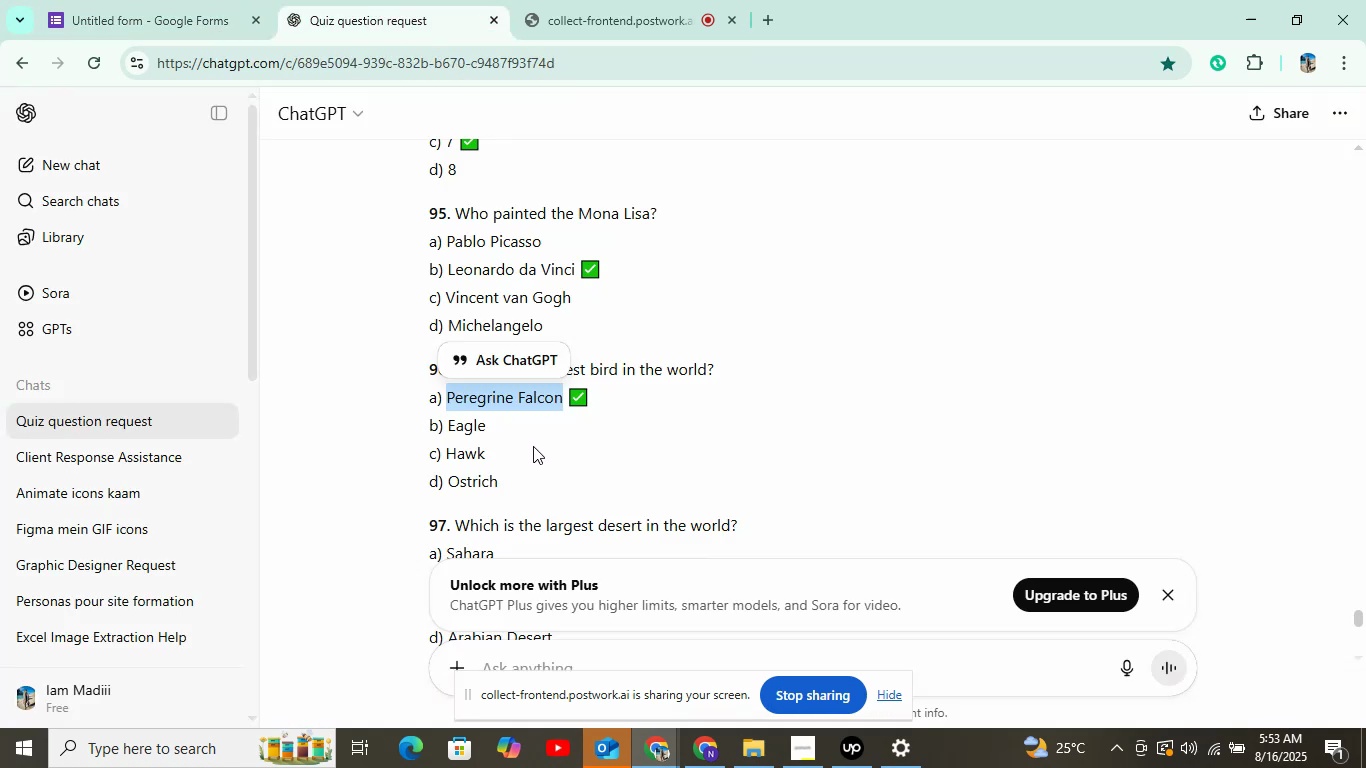 
double_click([453, 430])
 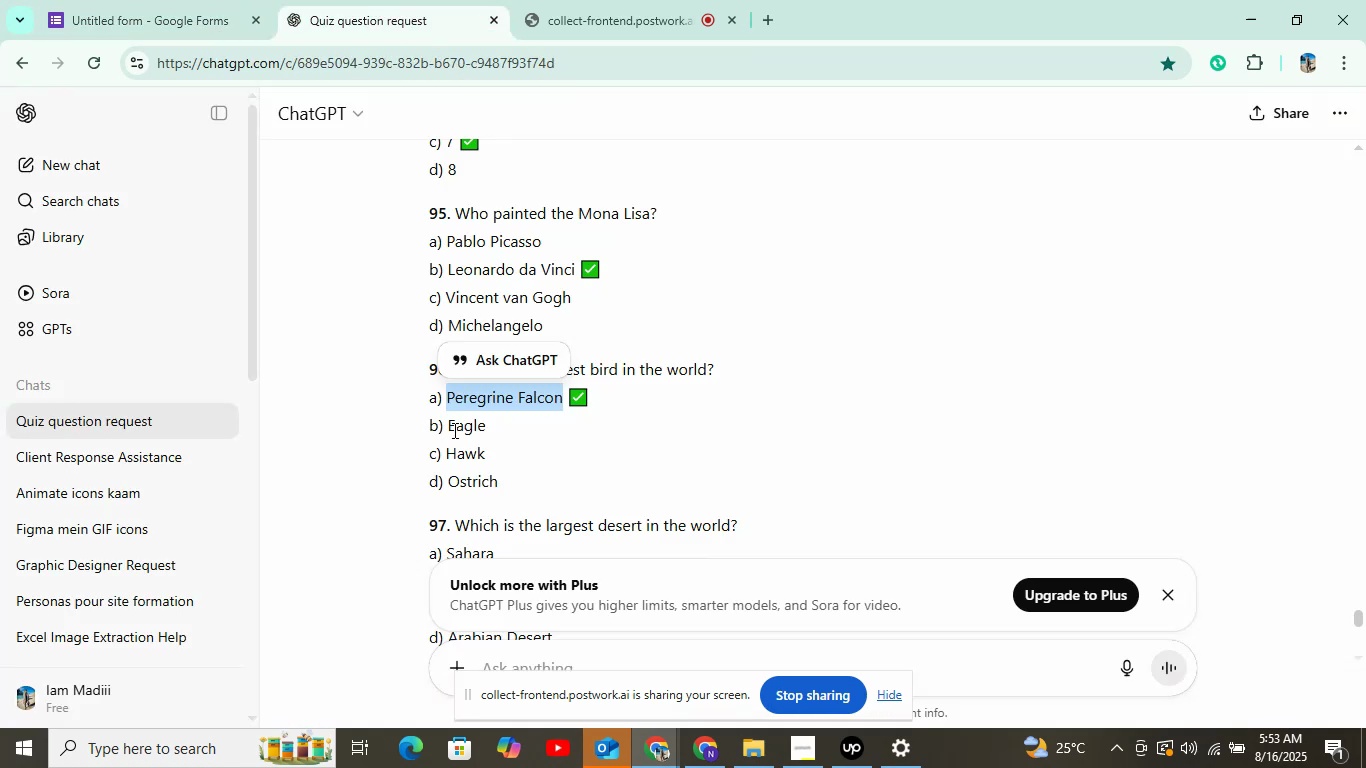 
key(Control+C)
 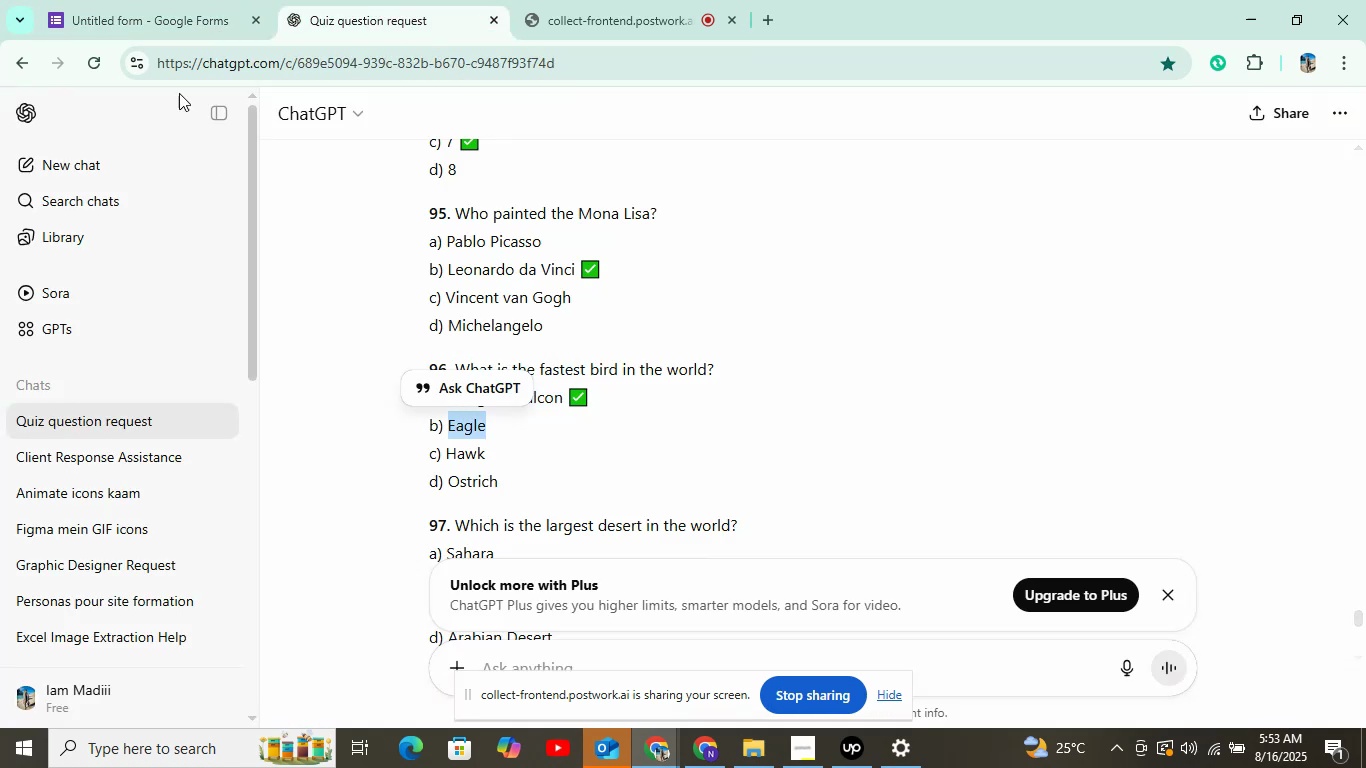 
left_click([186, 0])
 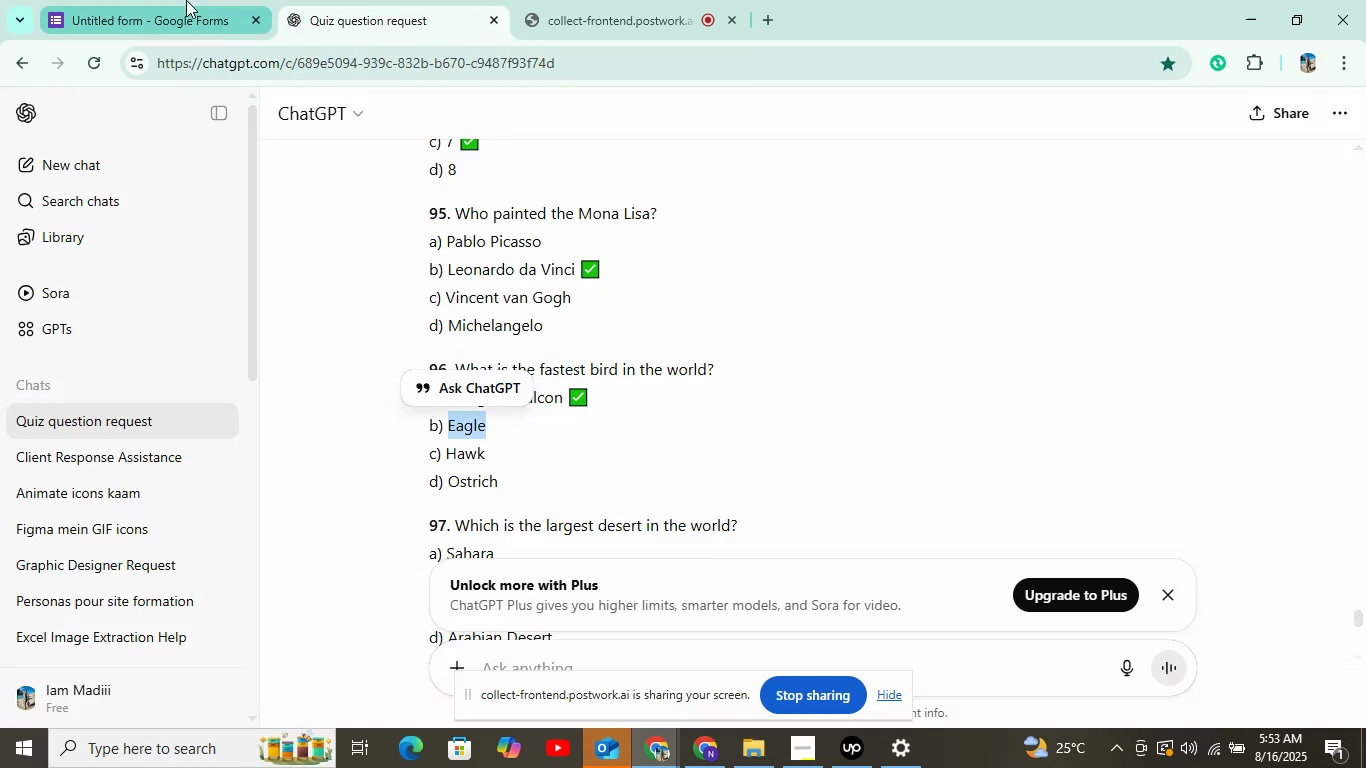 
key(Control+V)
 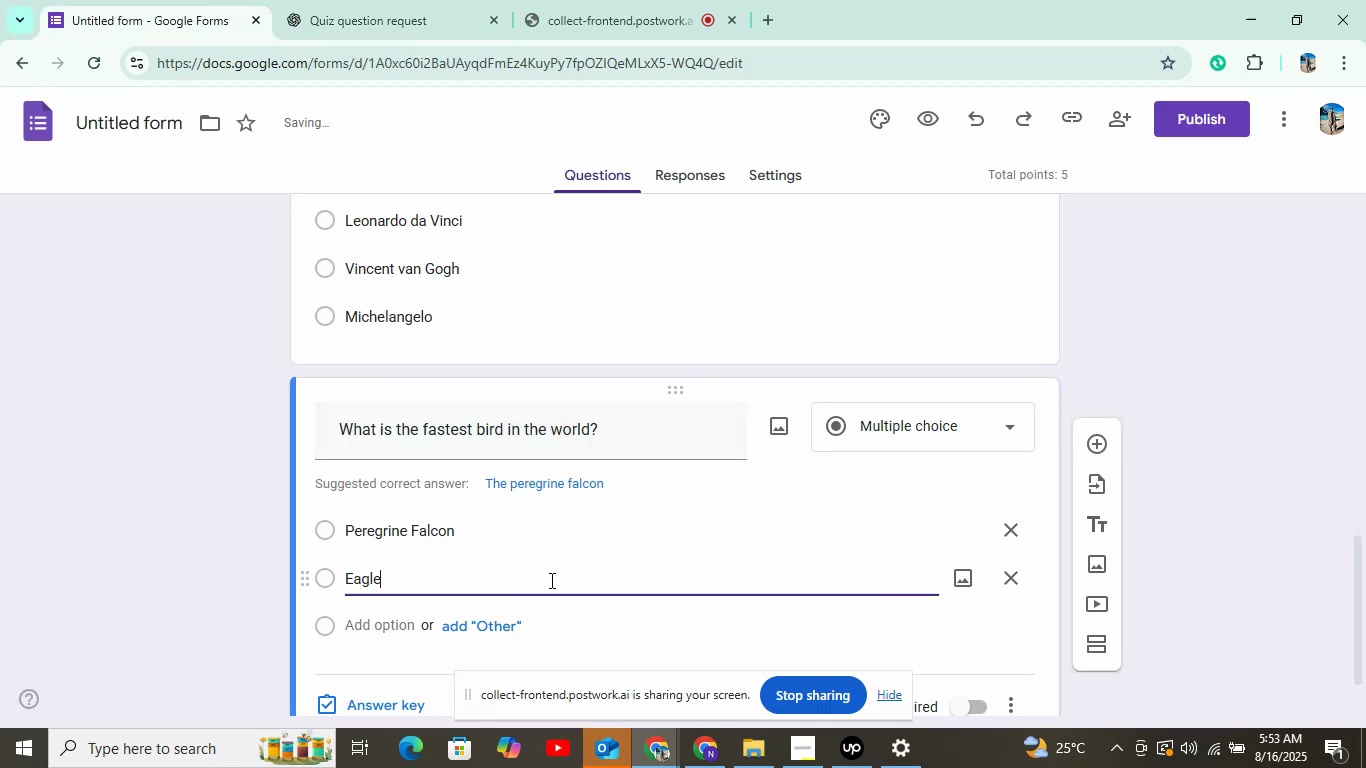 
left_click([365, 613])
 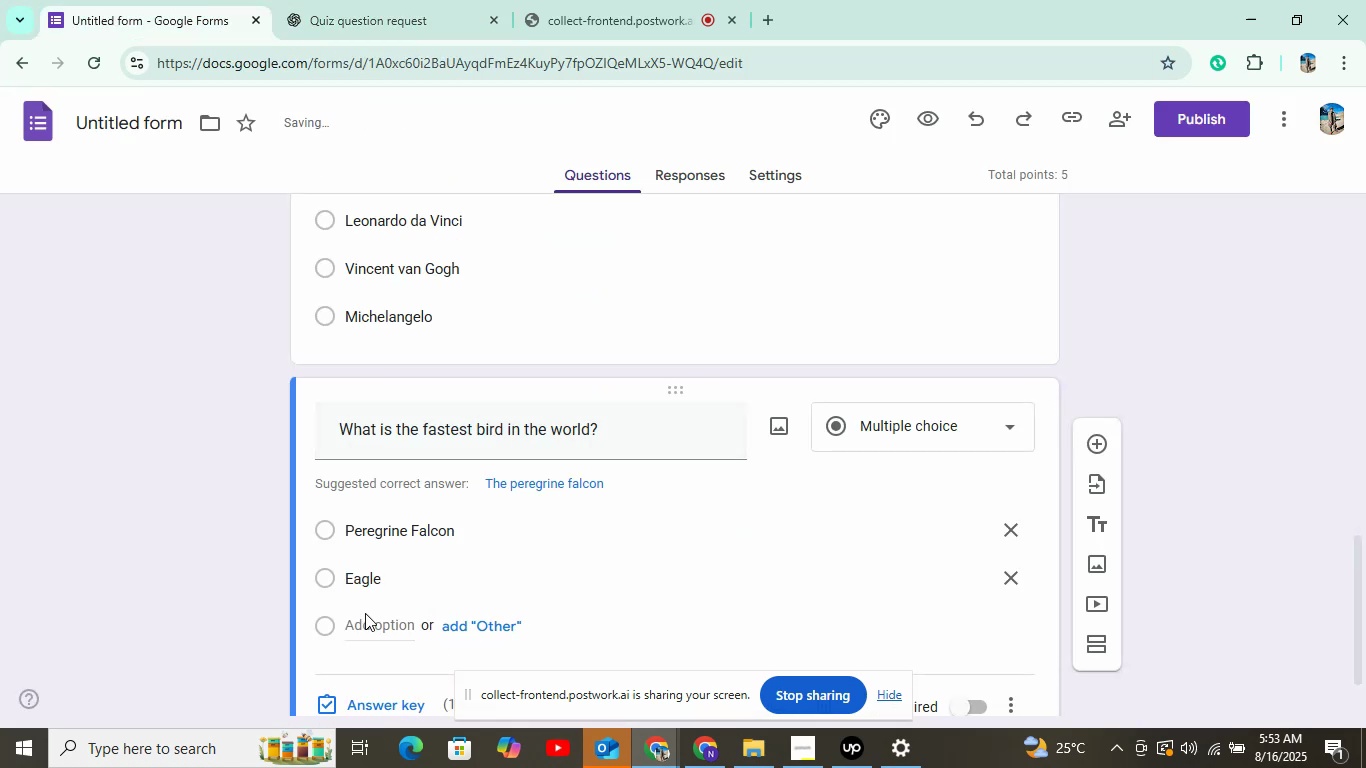 
left_click([364, 620])
 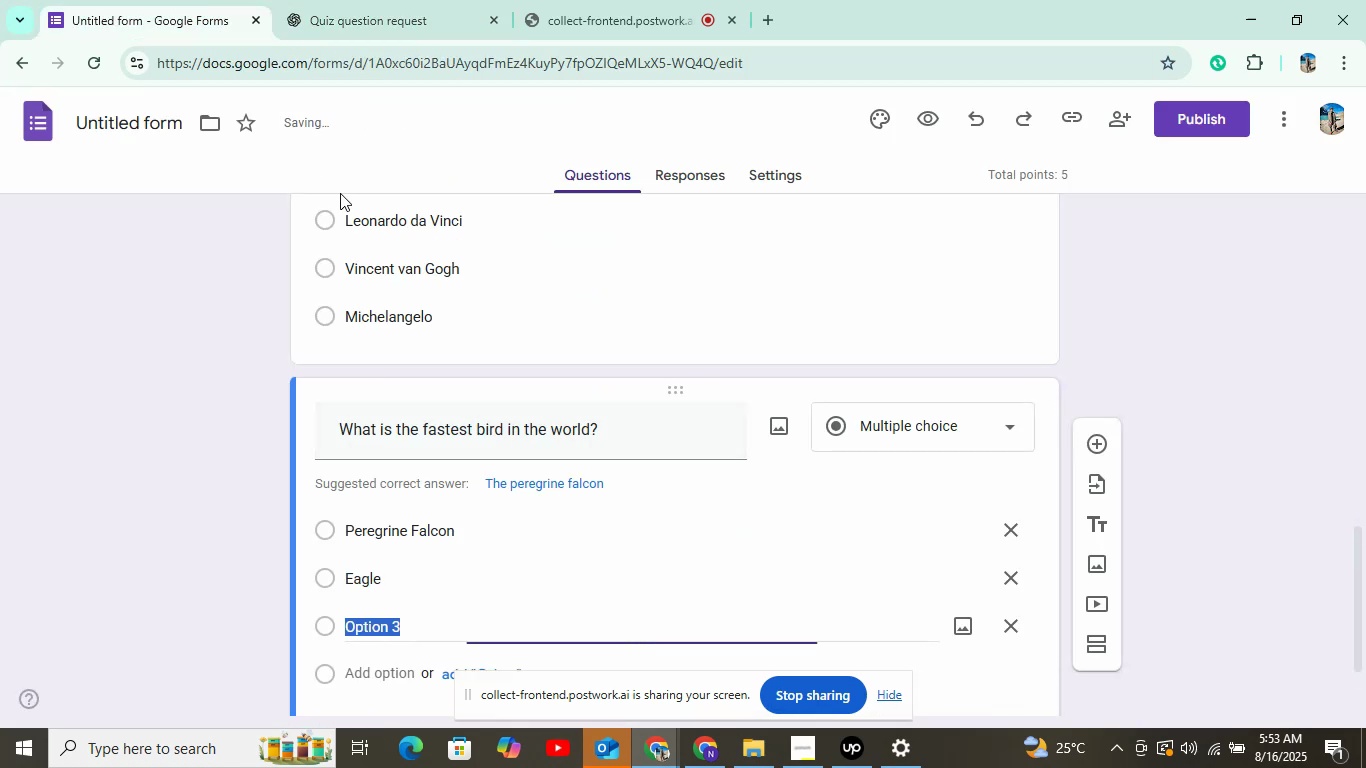 
left_click([338, 29])
 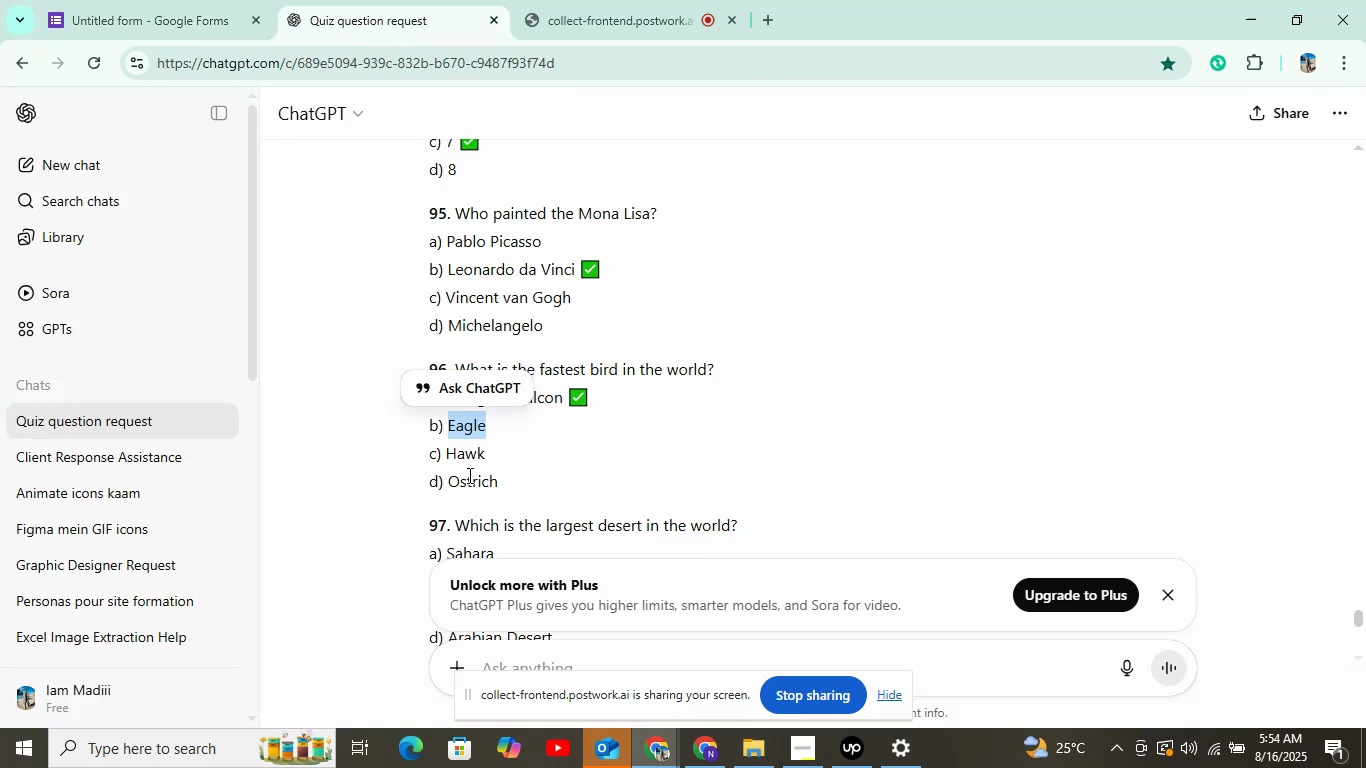 
double_click([473, 458])
 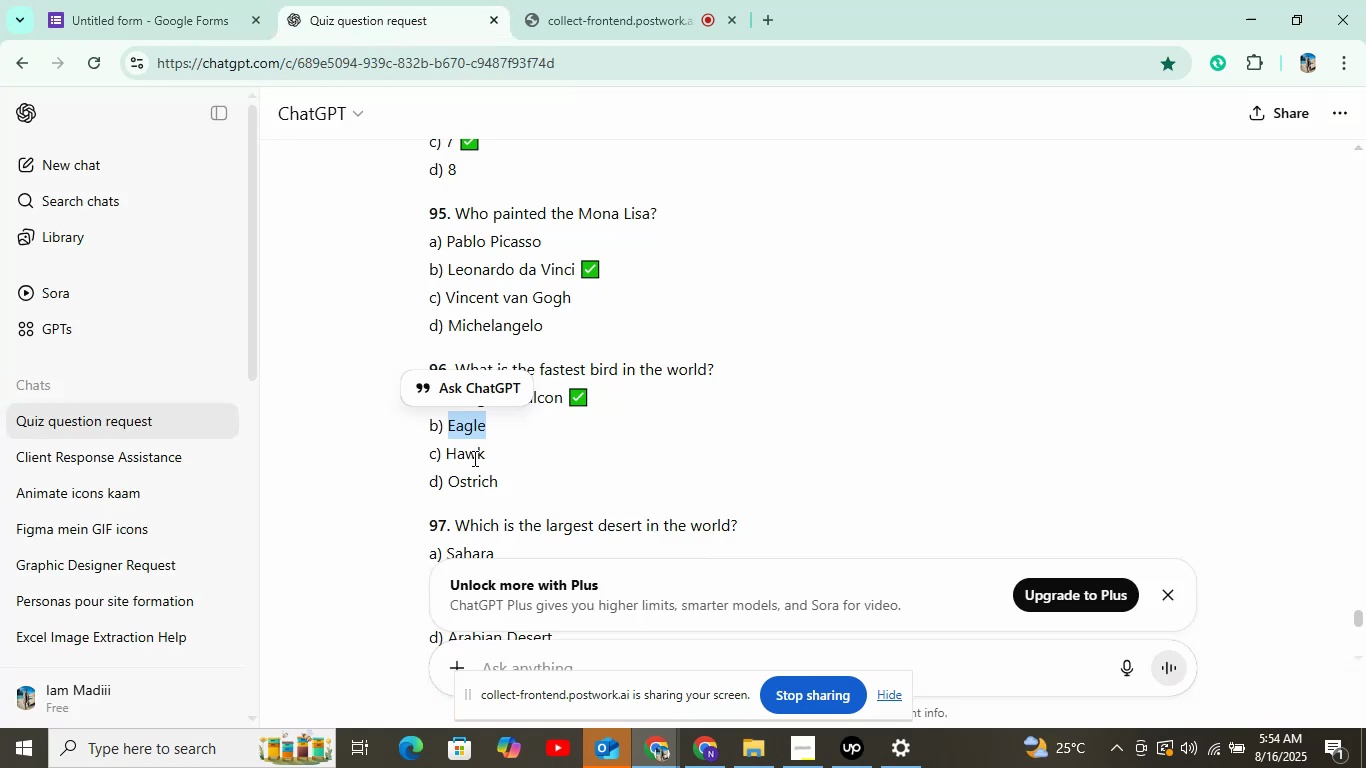 
key(Control+C)
 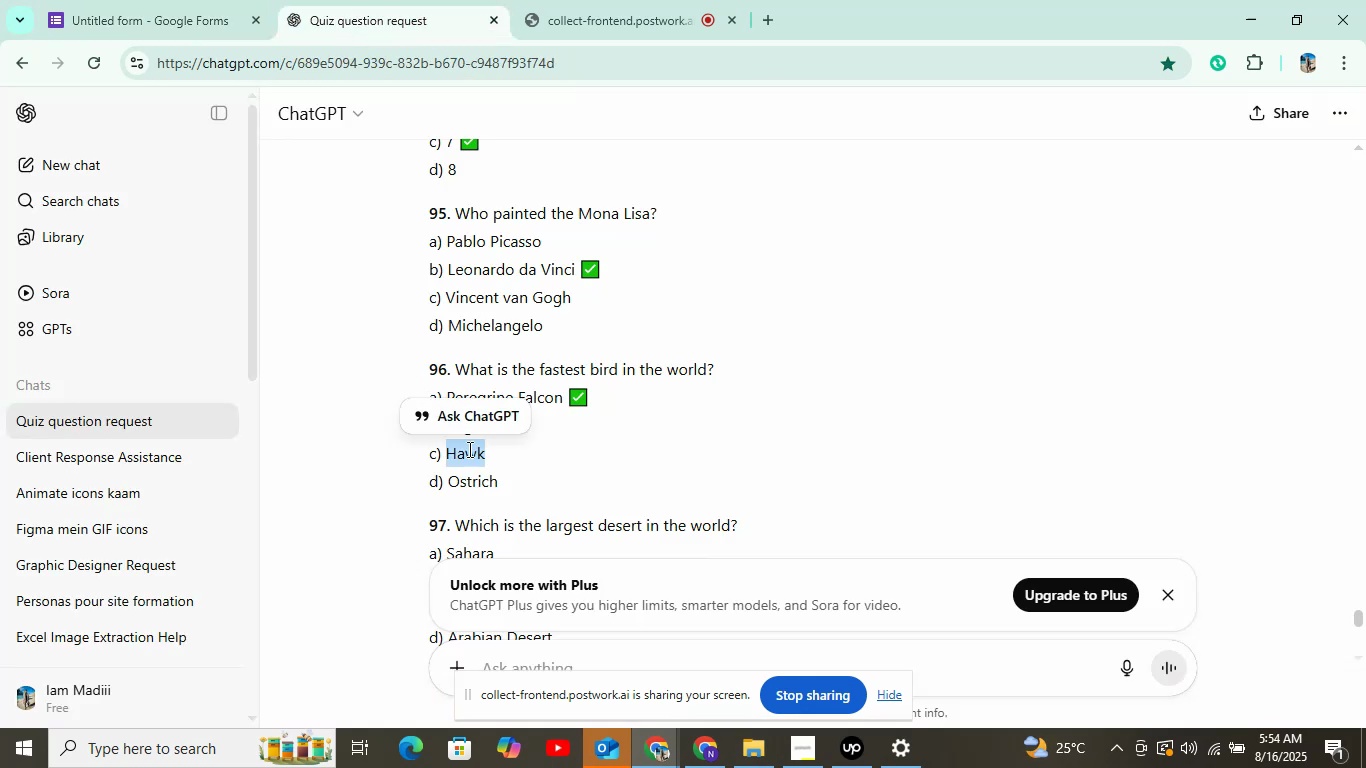 
left_click([127, 0])
 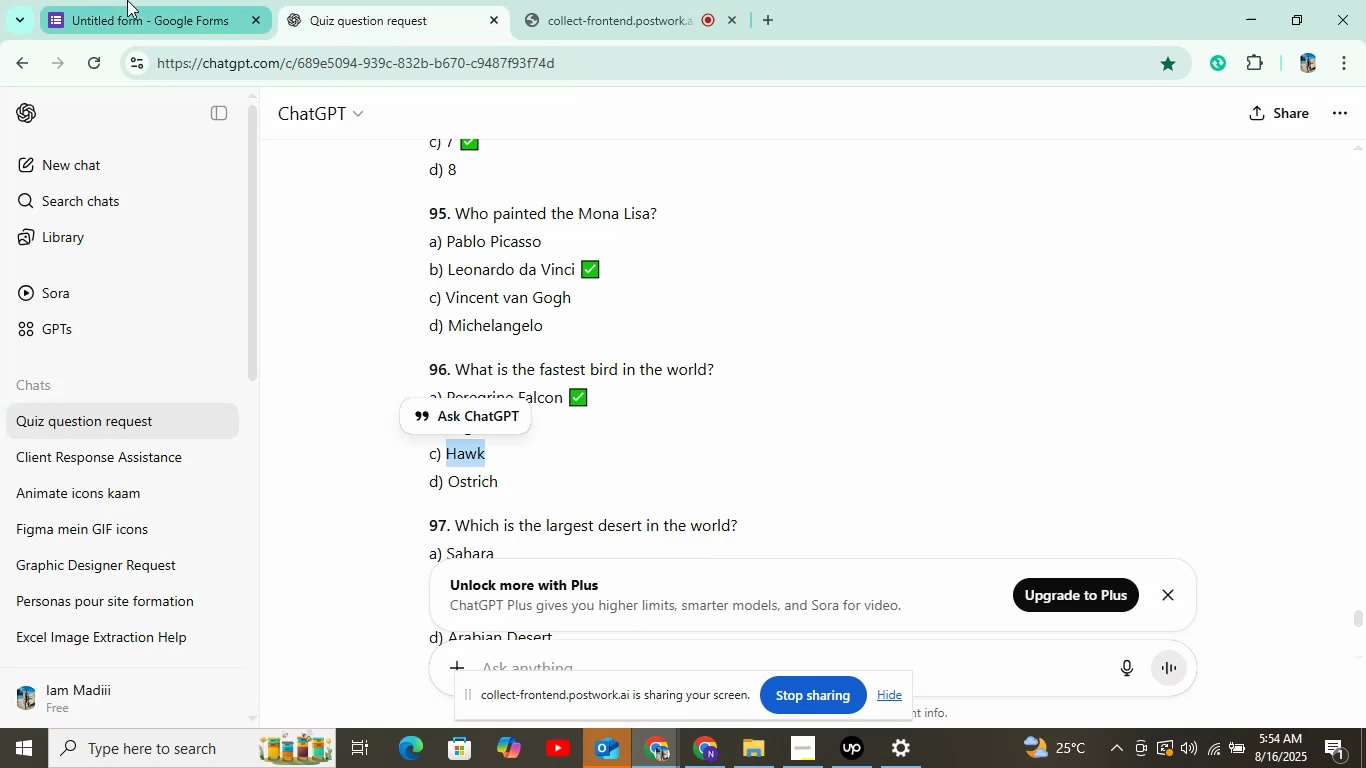 
key(Control+V)
 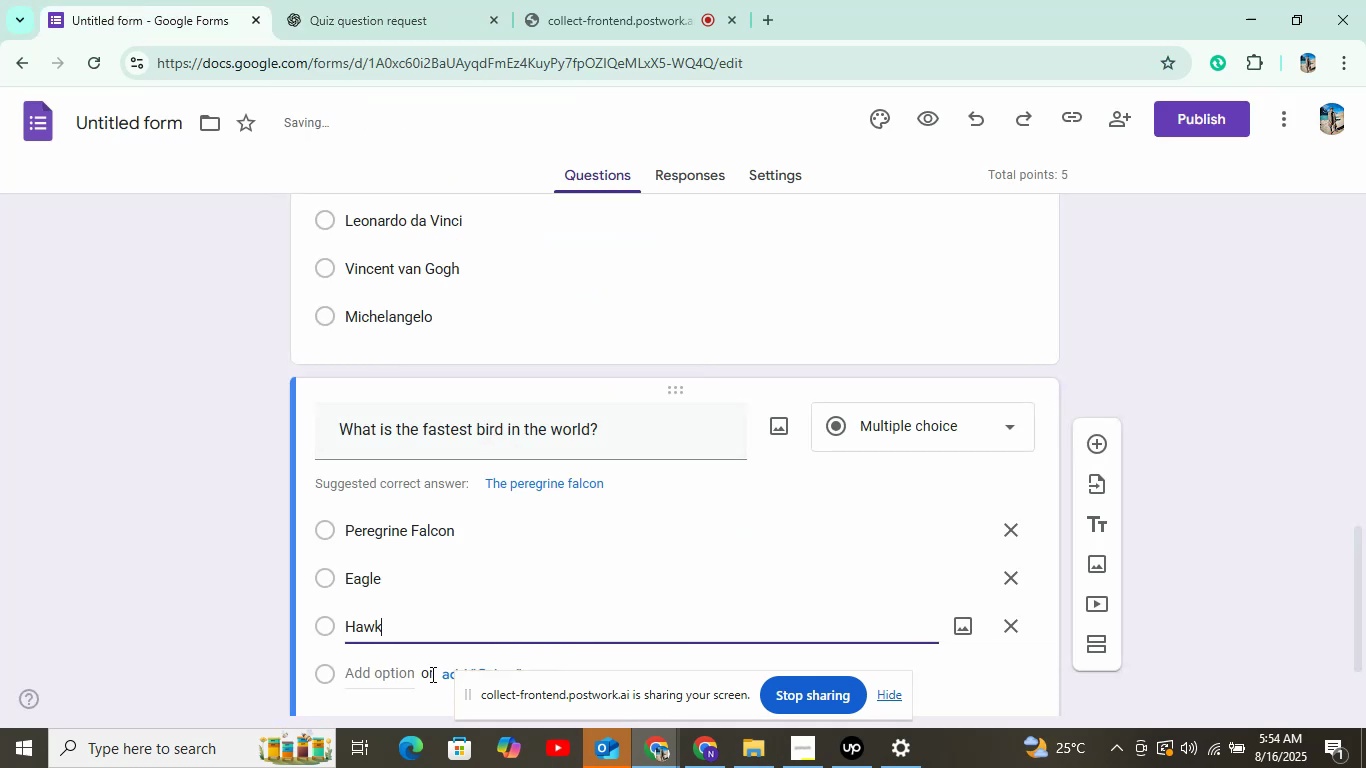 
left_click([362, 667])
 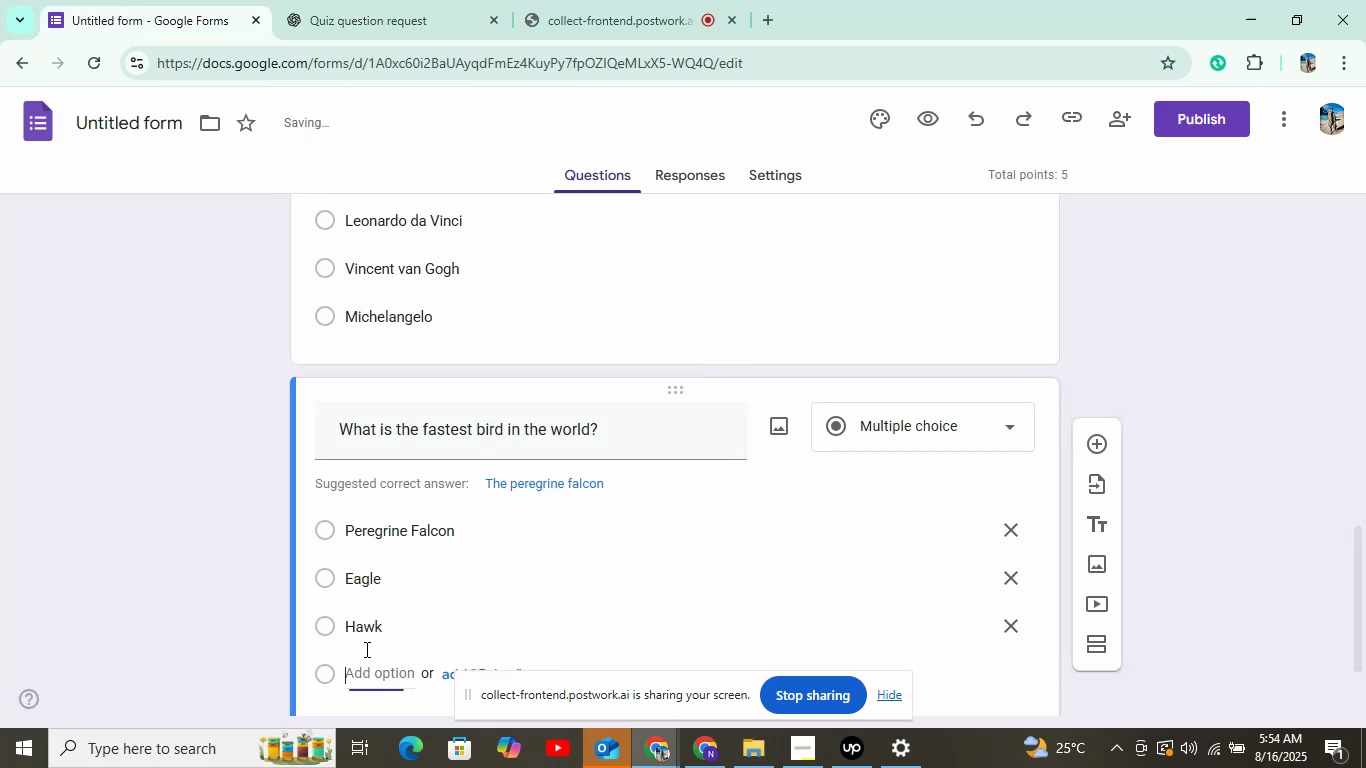 
left_click([296, 0])
 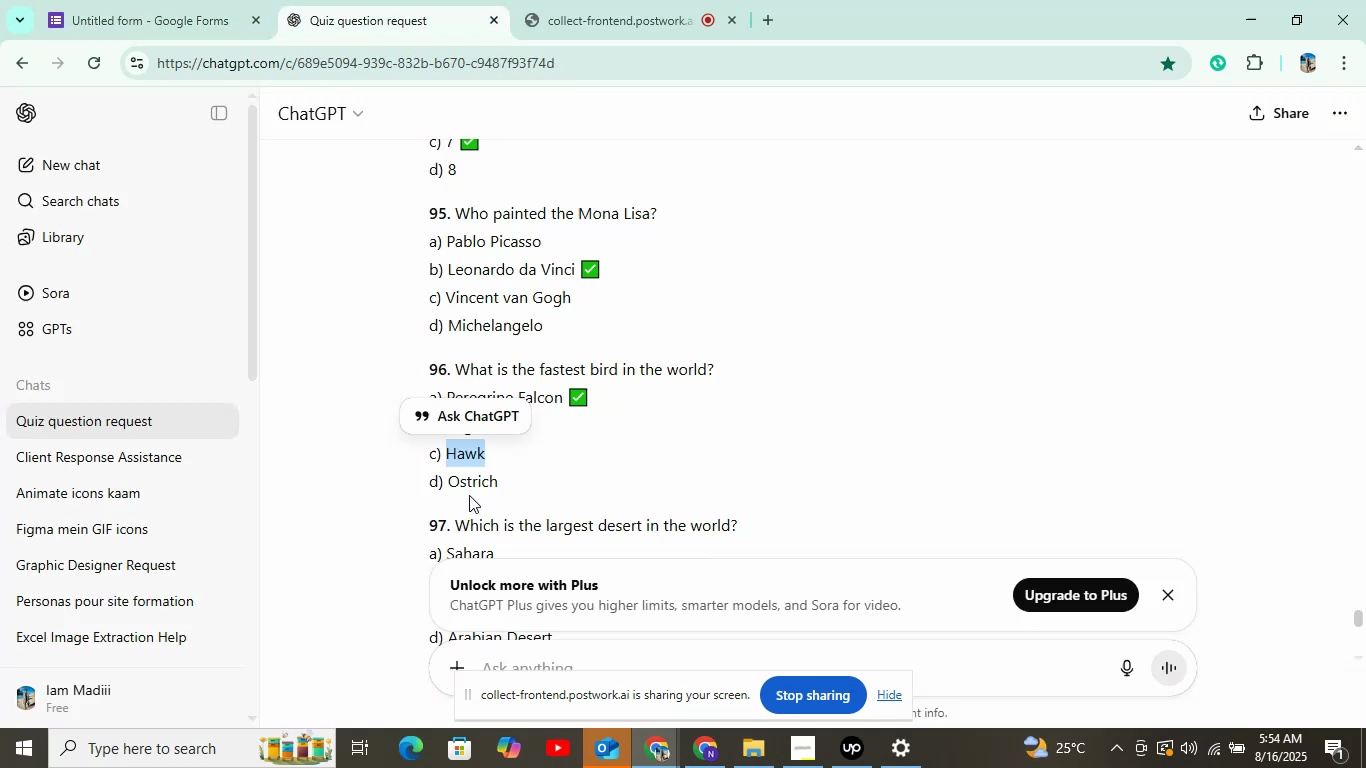 
double_click([469, 482])
 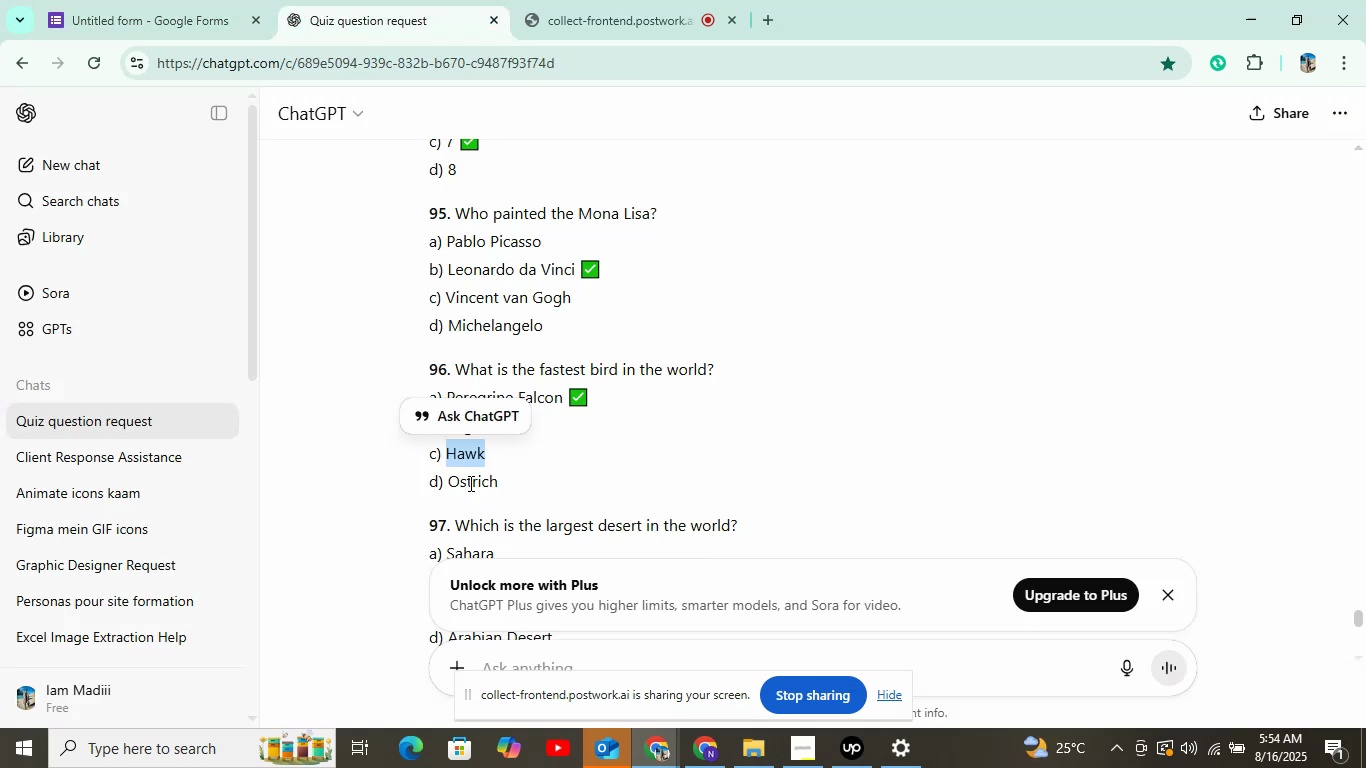 
key(Control+C)
 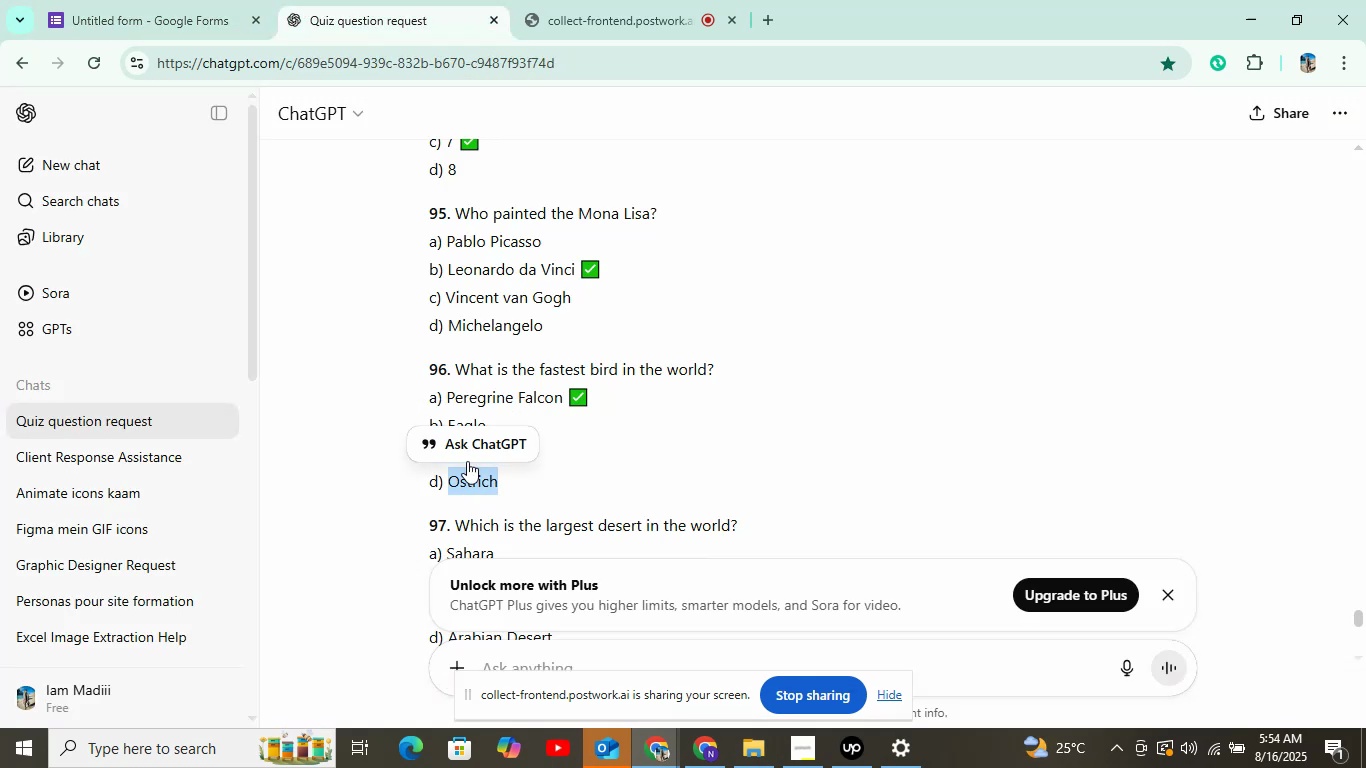 
left_click([168, 0])
 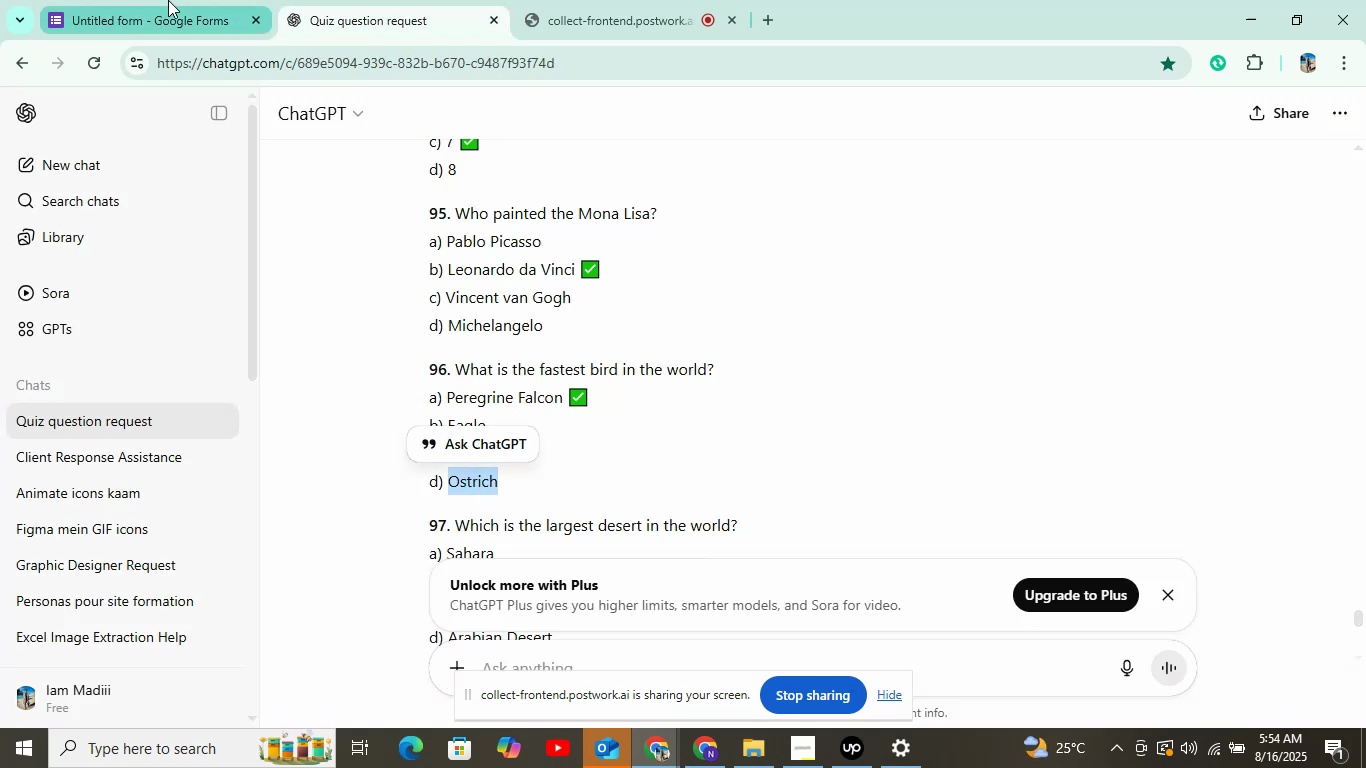 
key(Control+V)
 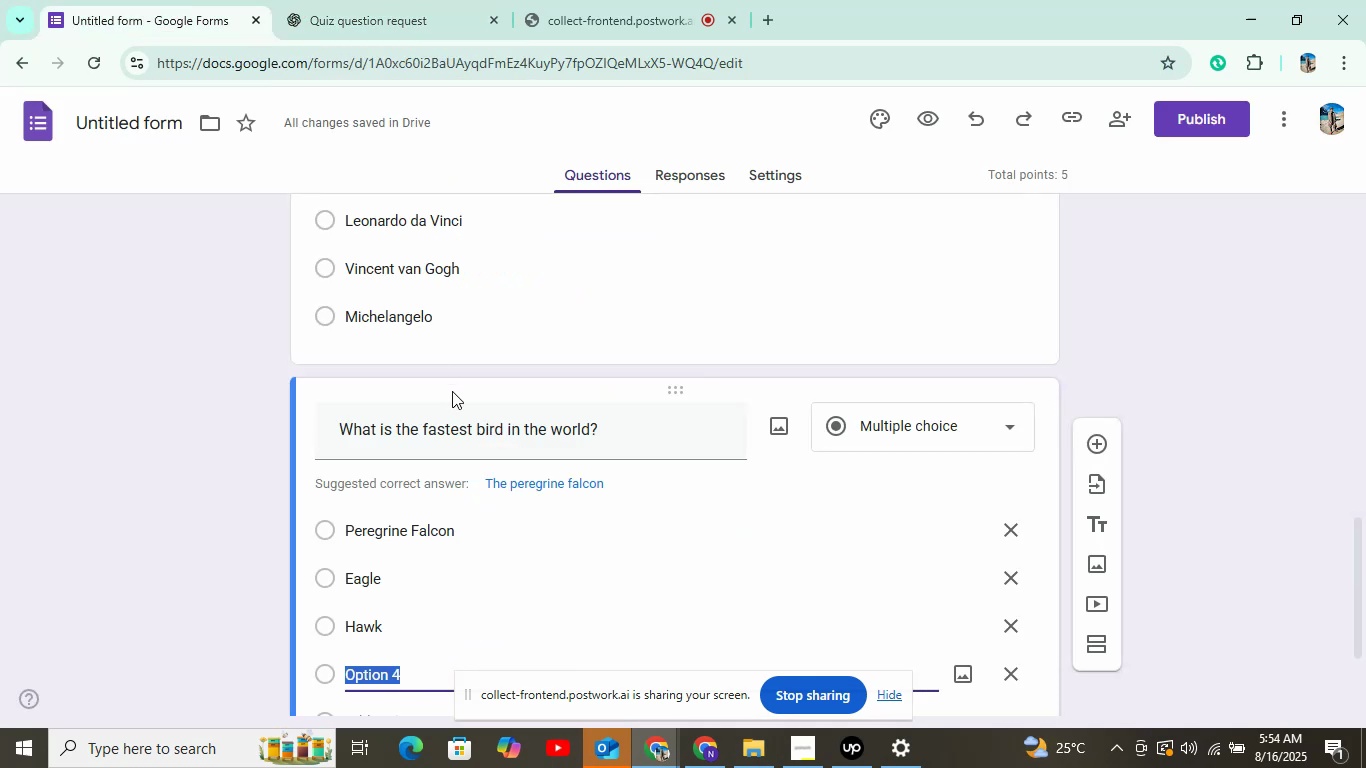 
scroll: coordinate [498, 511], scroll_direction: down, amount: 3.0
 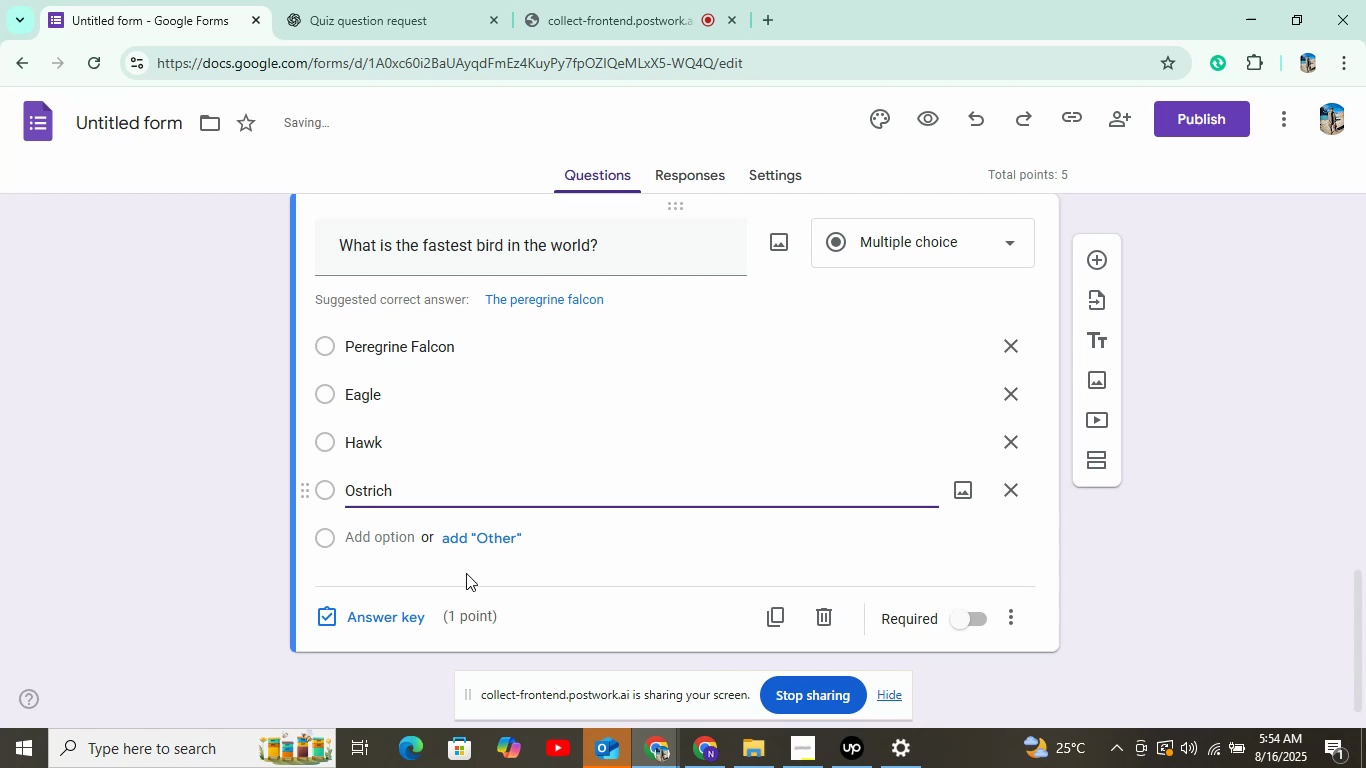 
left_click([366, 609])
 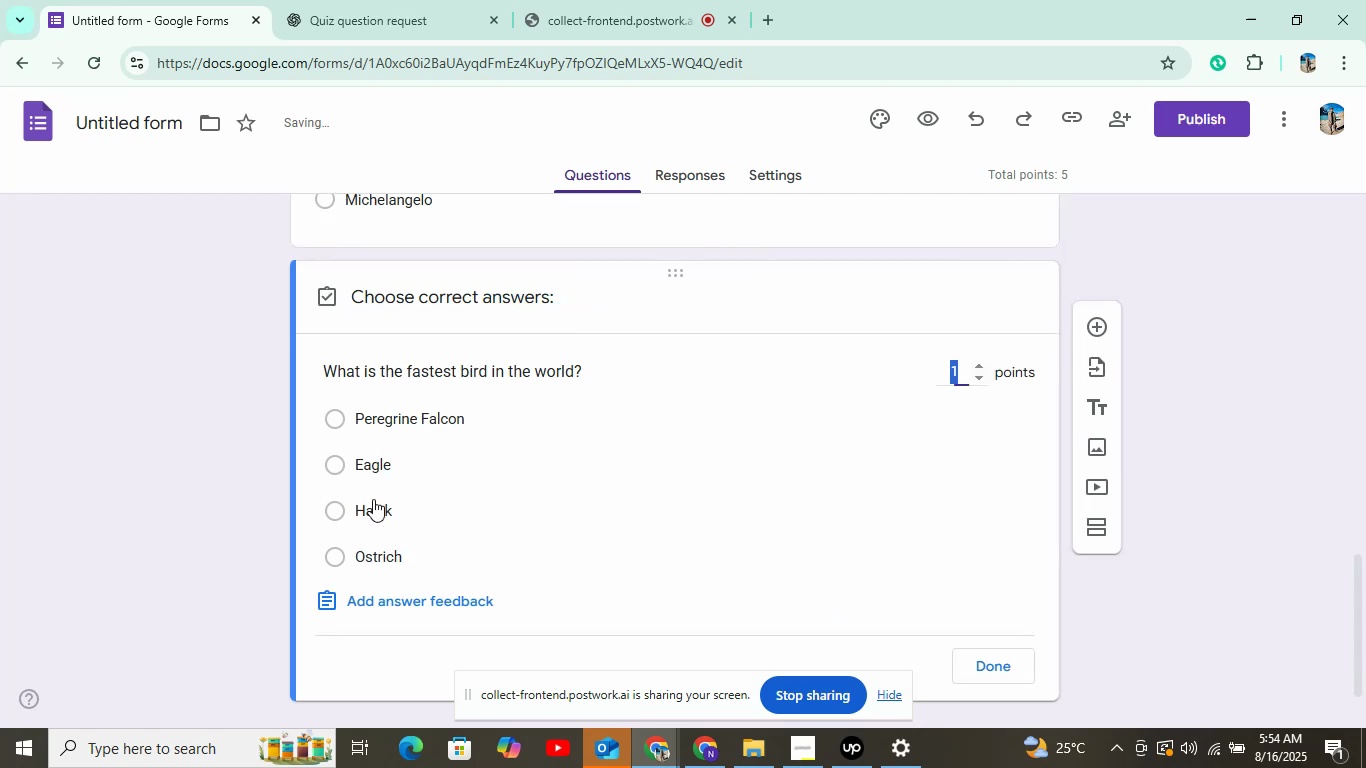 
left_click([405, 424])
 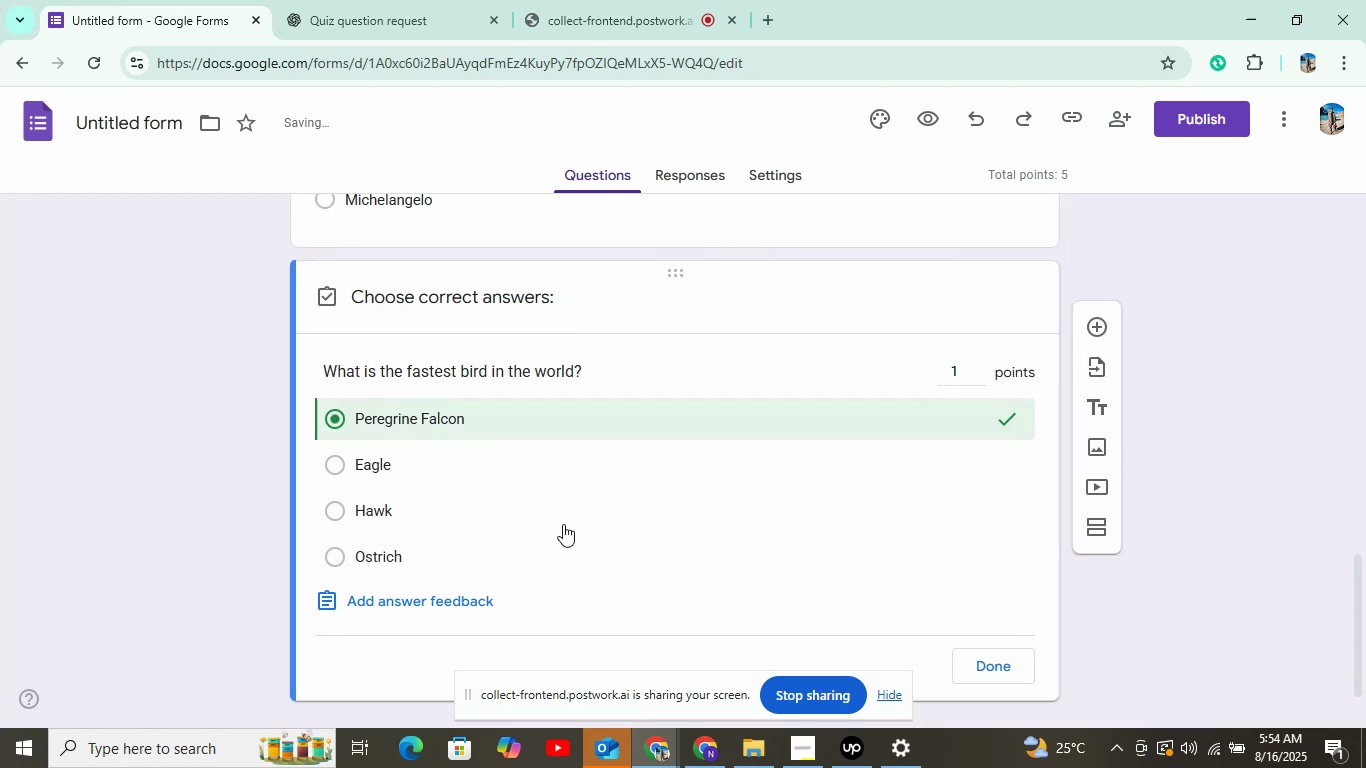 
left_click([964, 679])
 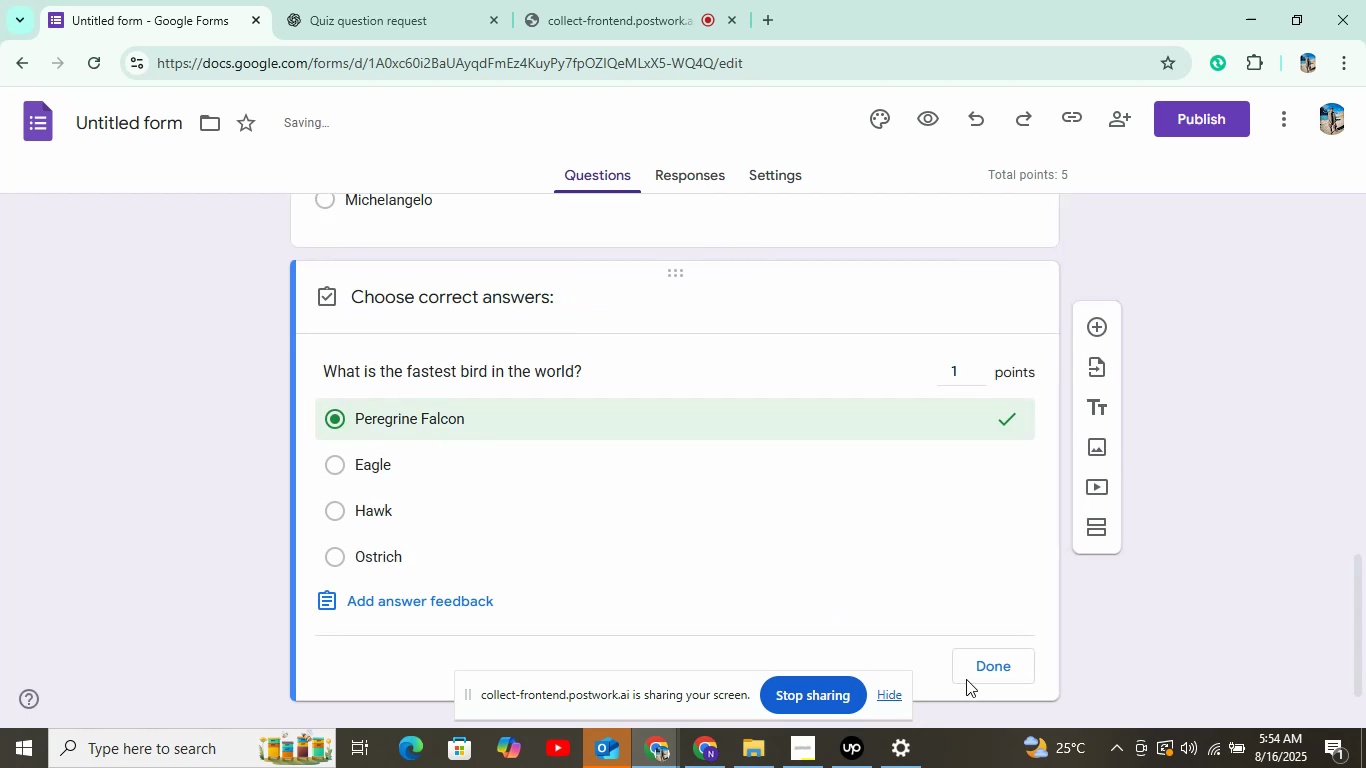 
left_click([971, 672])
 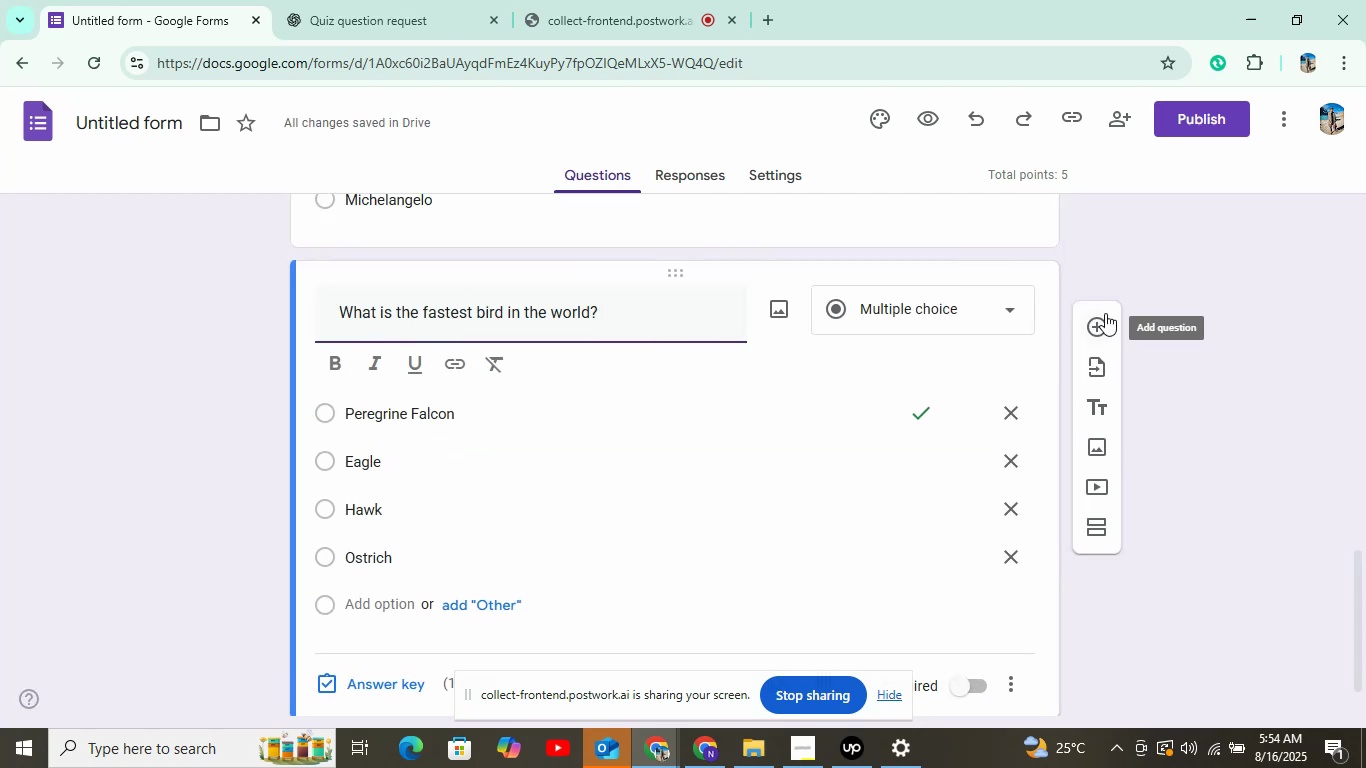 
left_click([1189, 117])
 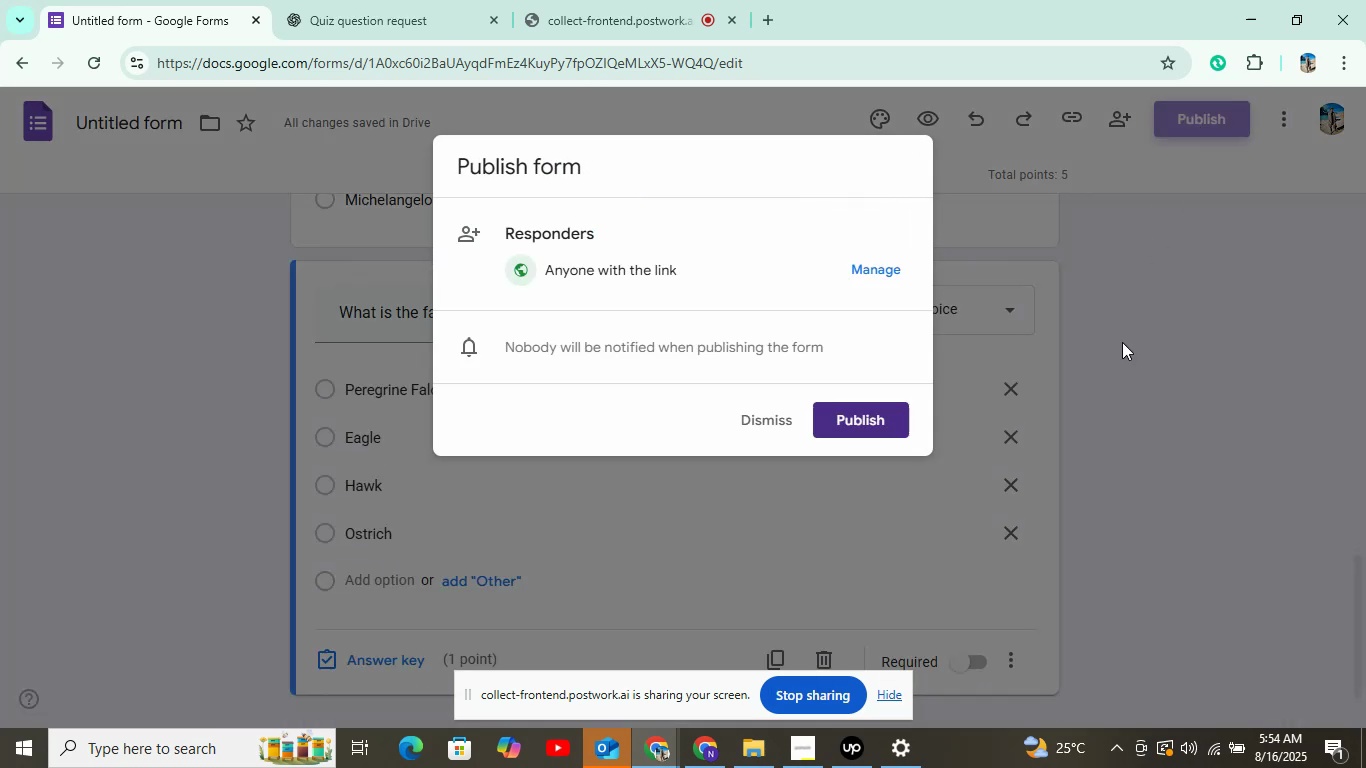 
left_click([831, 413])
 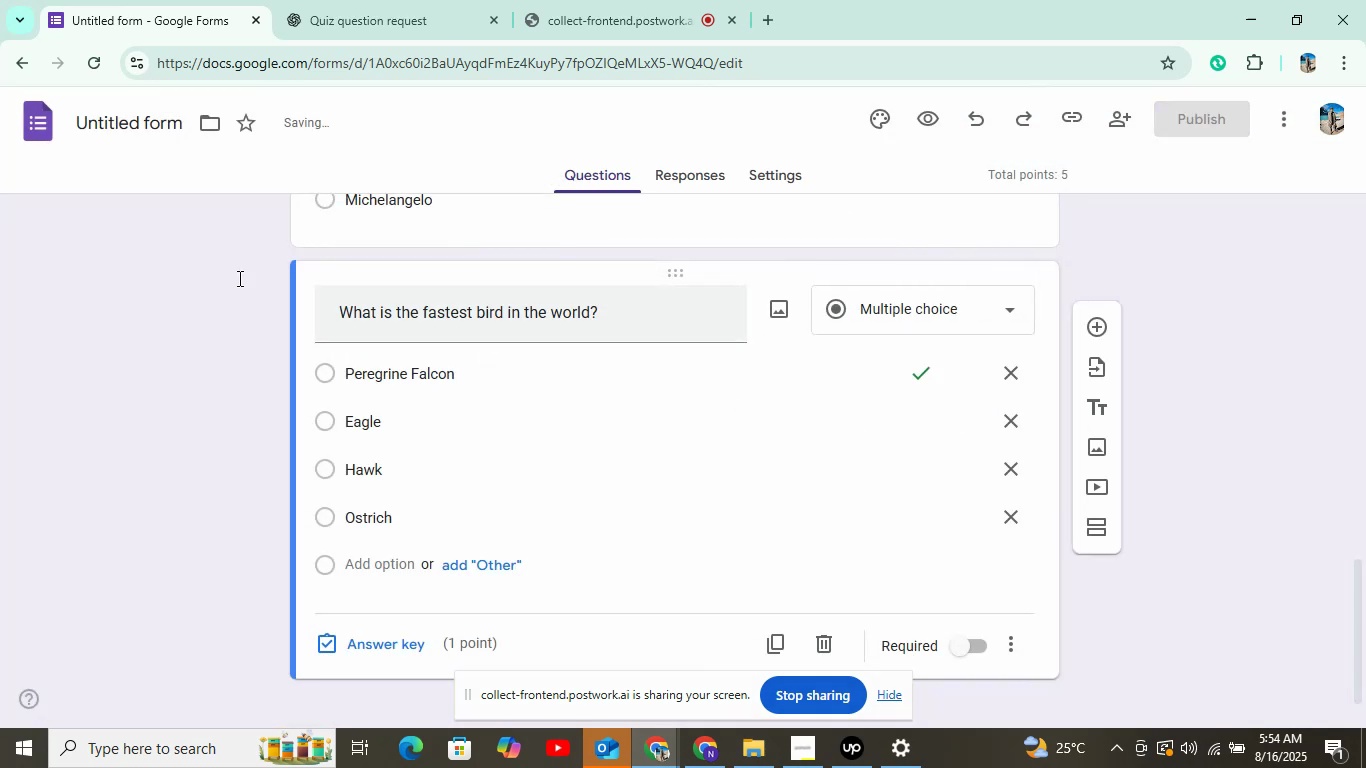 
left_click([26, 130])
 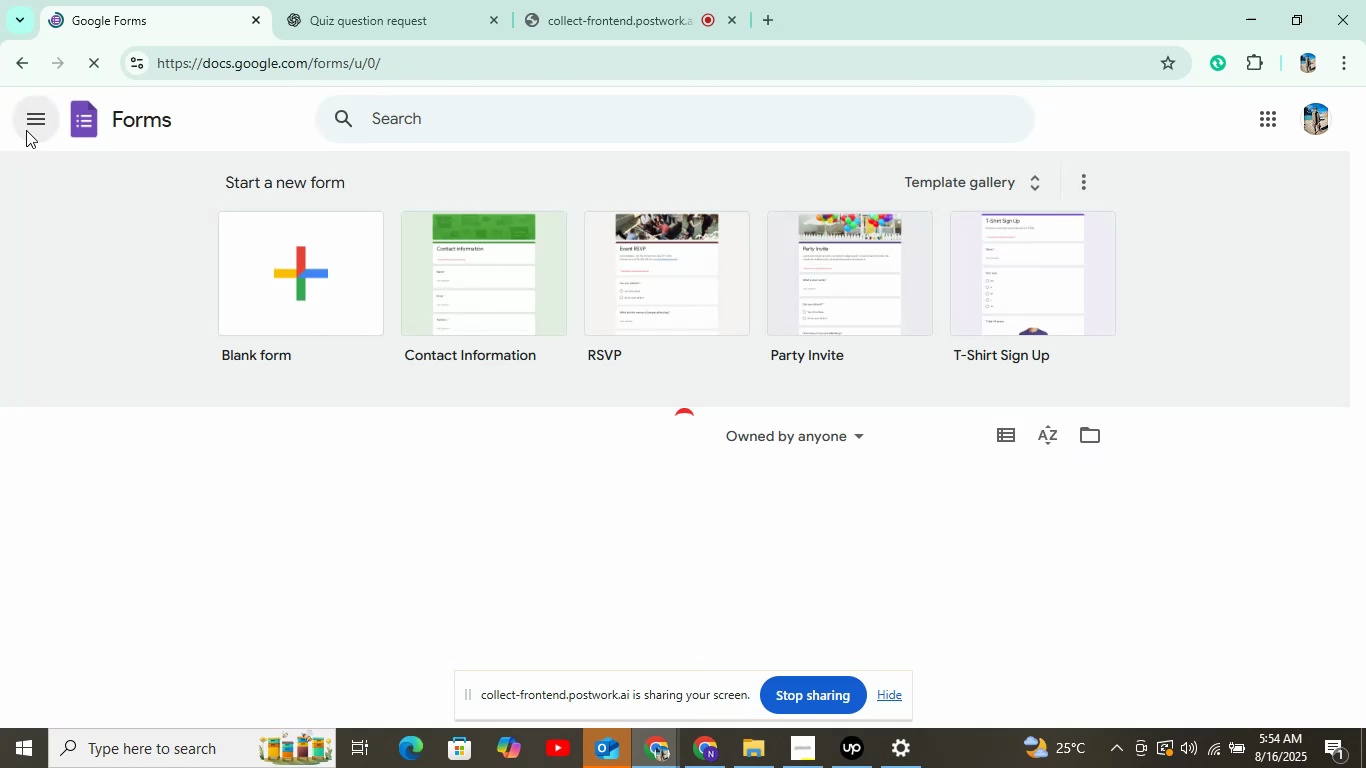 
left_click([544, 30])
 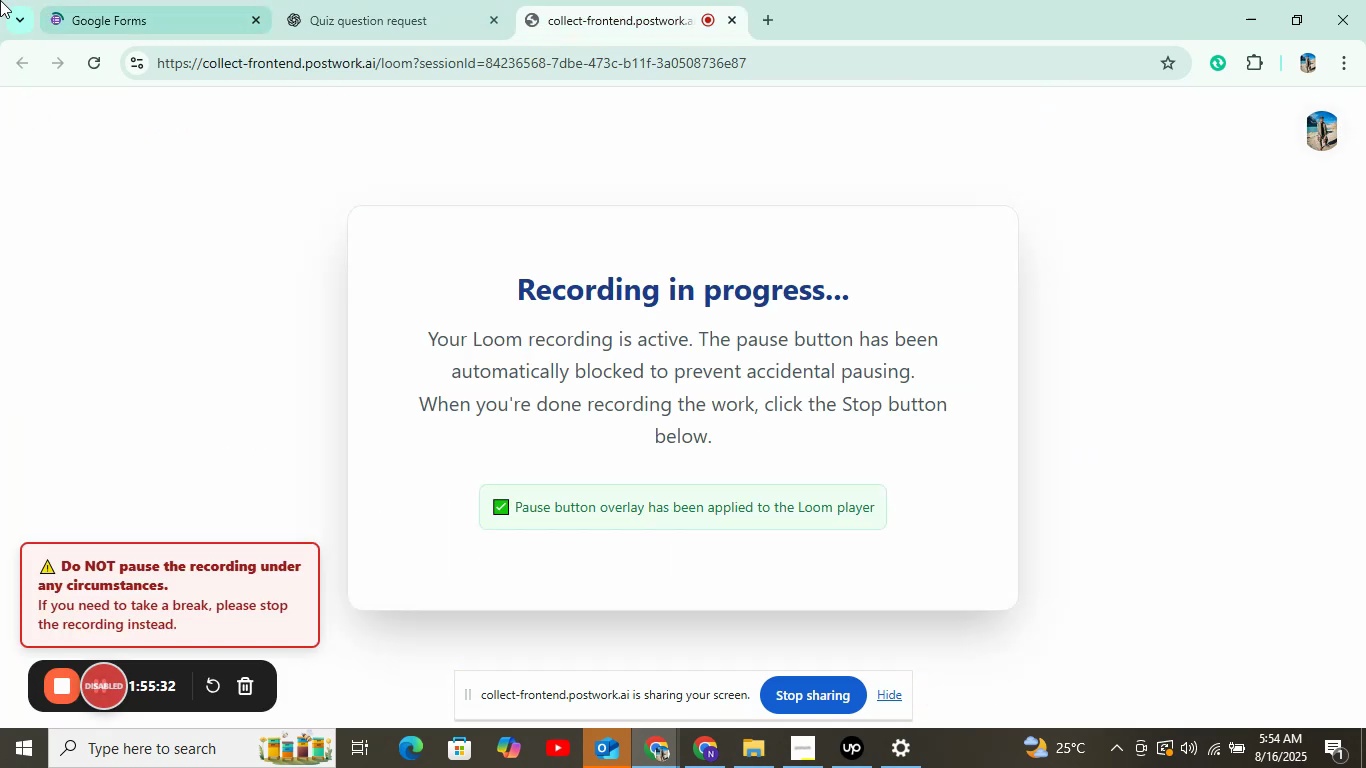 
left_click([91, 5])
 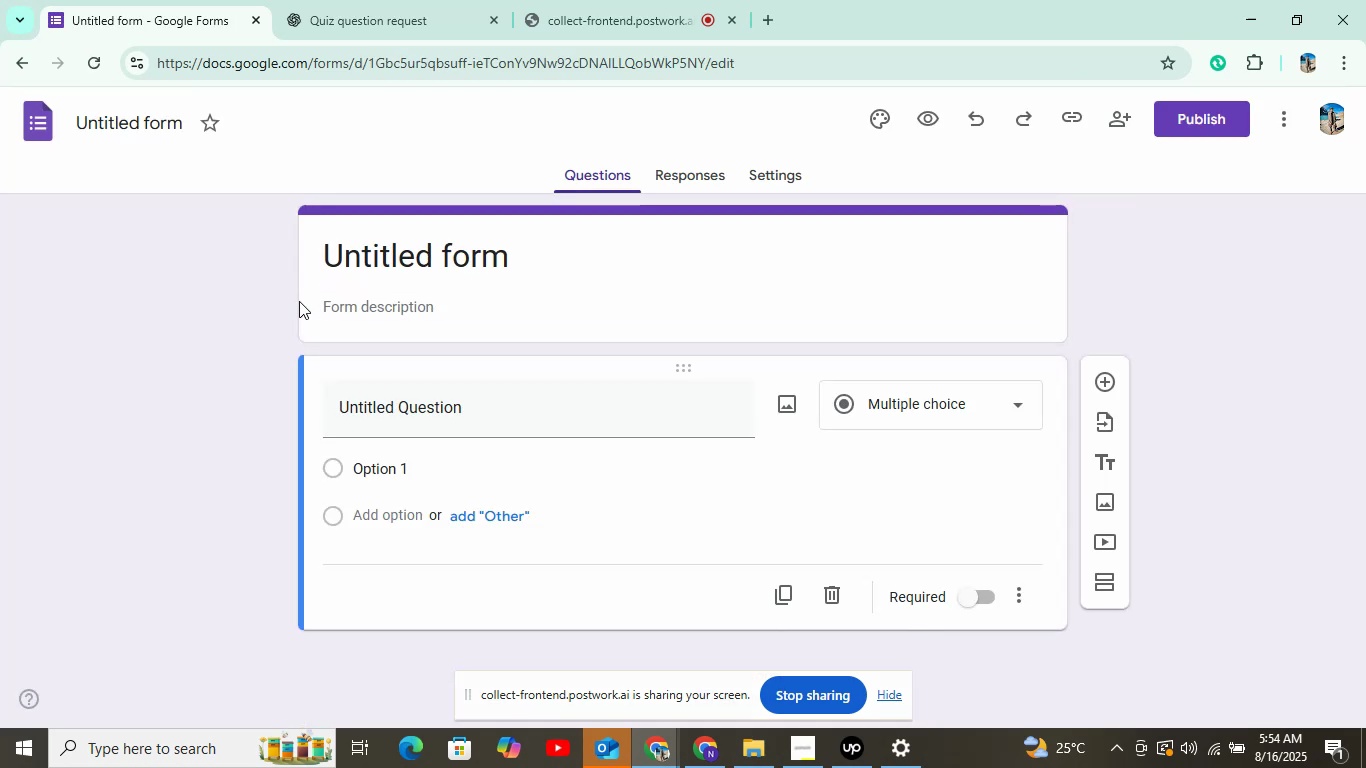 
wait(39.73)
 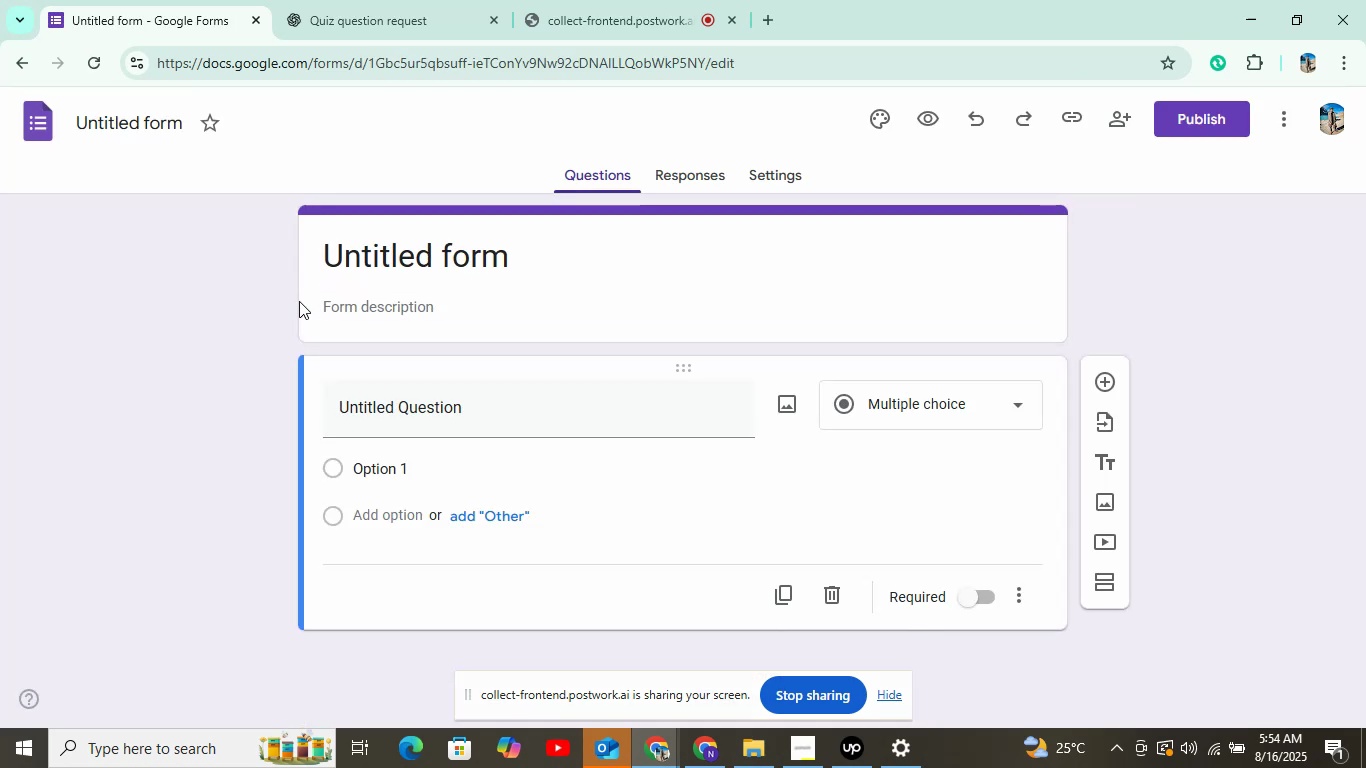 
left_click([308, 0])
 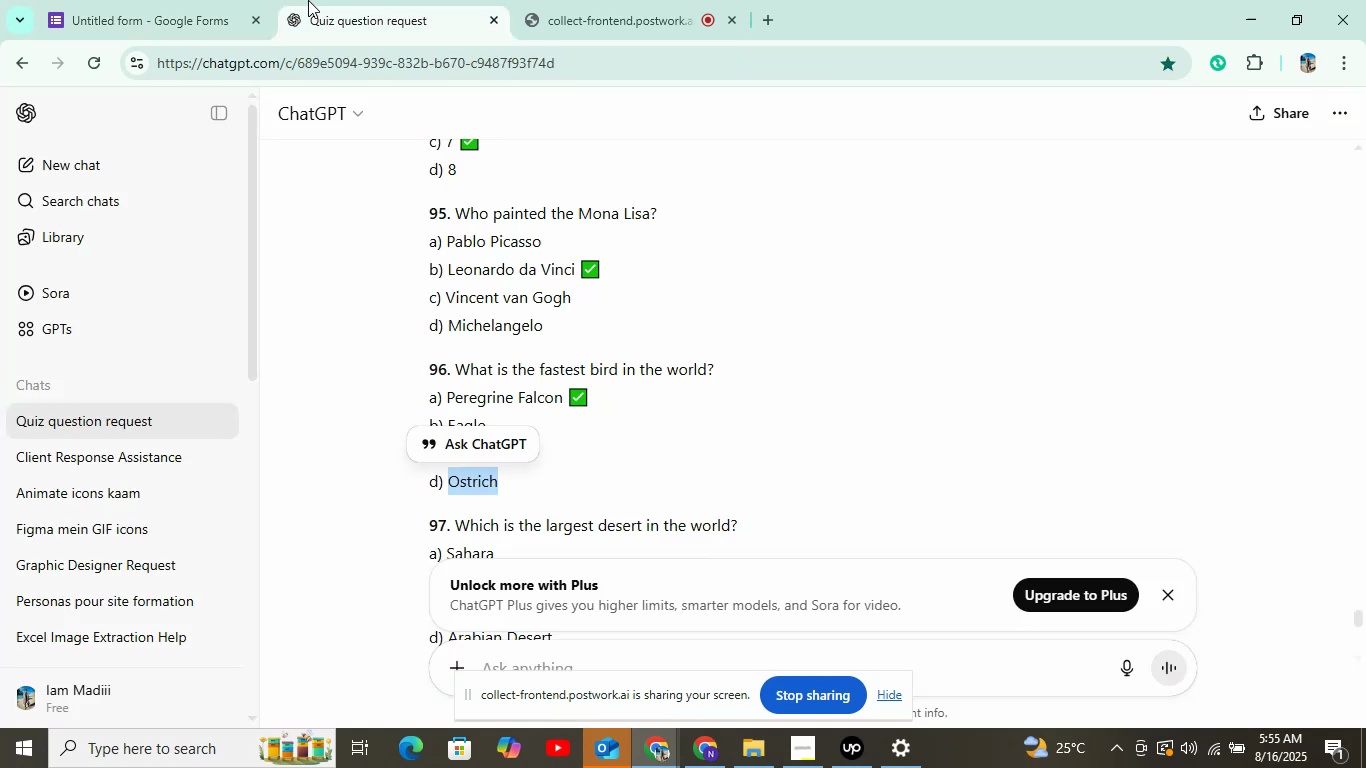 
scroll: coordinate [458, 439], scroll_direction: down, amount: 3.0
 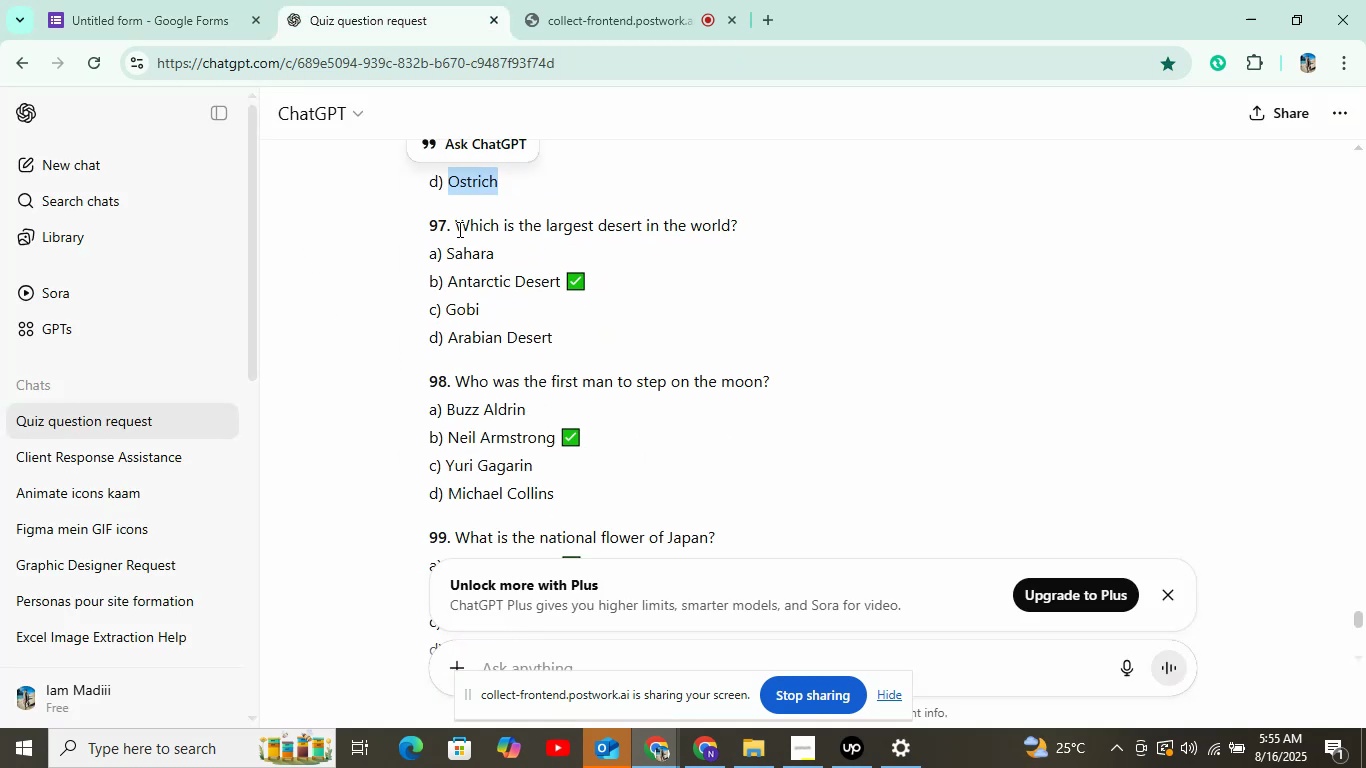 
key(Control+C)
 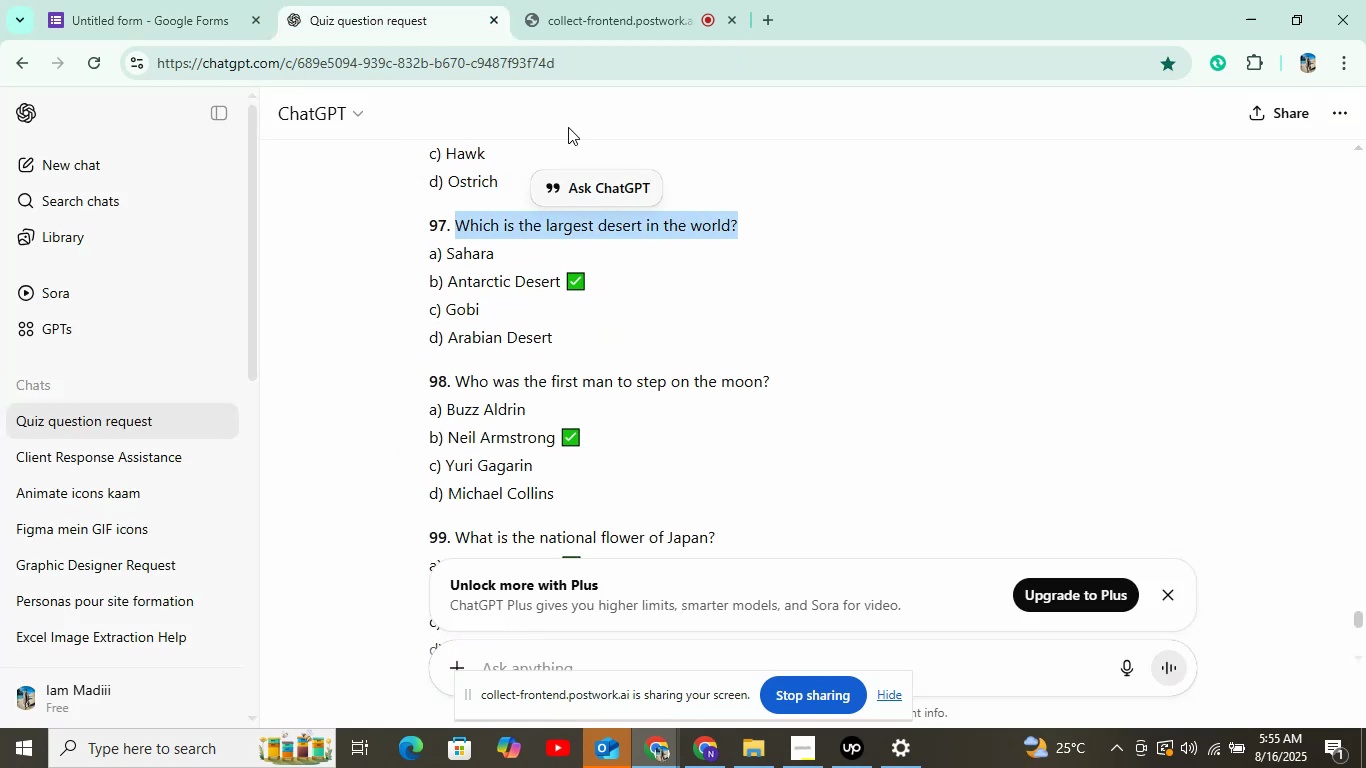 
left_click([161, 11])
 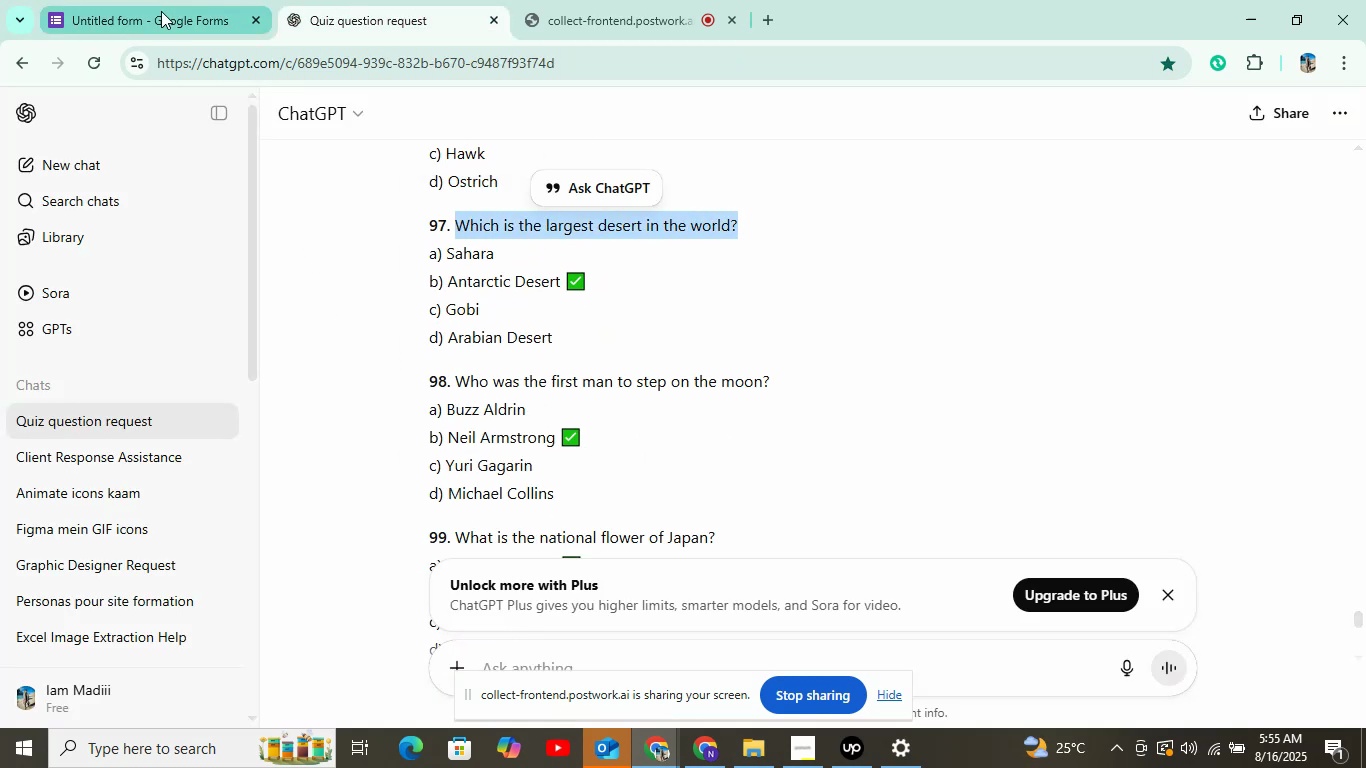 
key(Control+ControlLeft)
 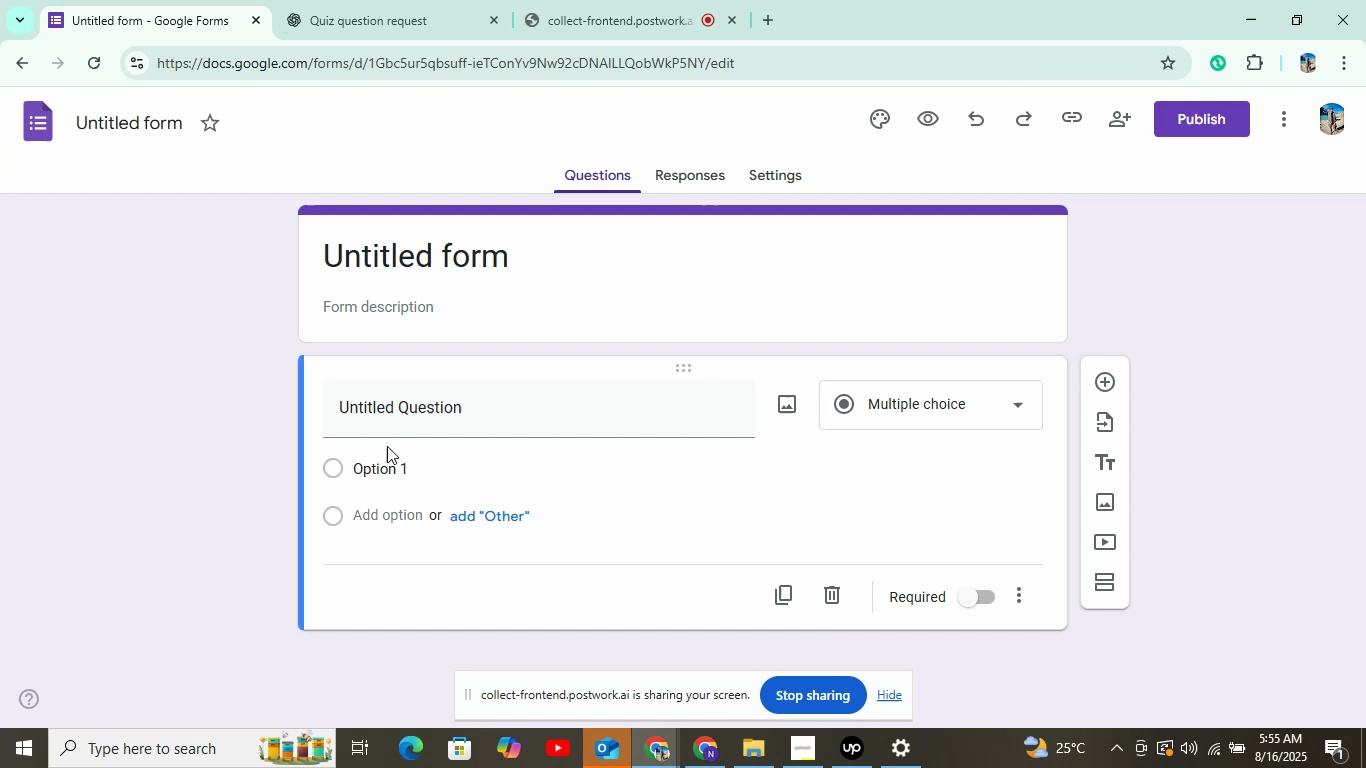 
left_click([455, 405])
 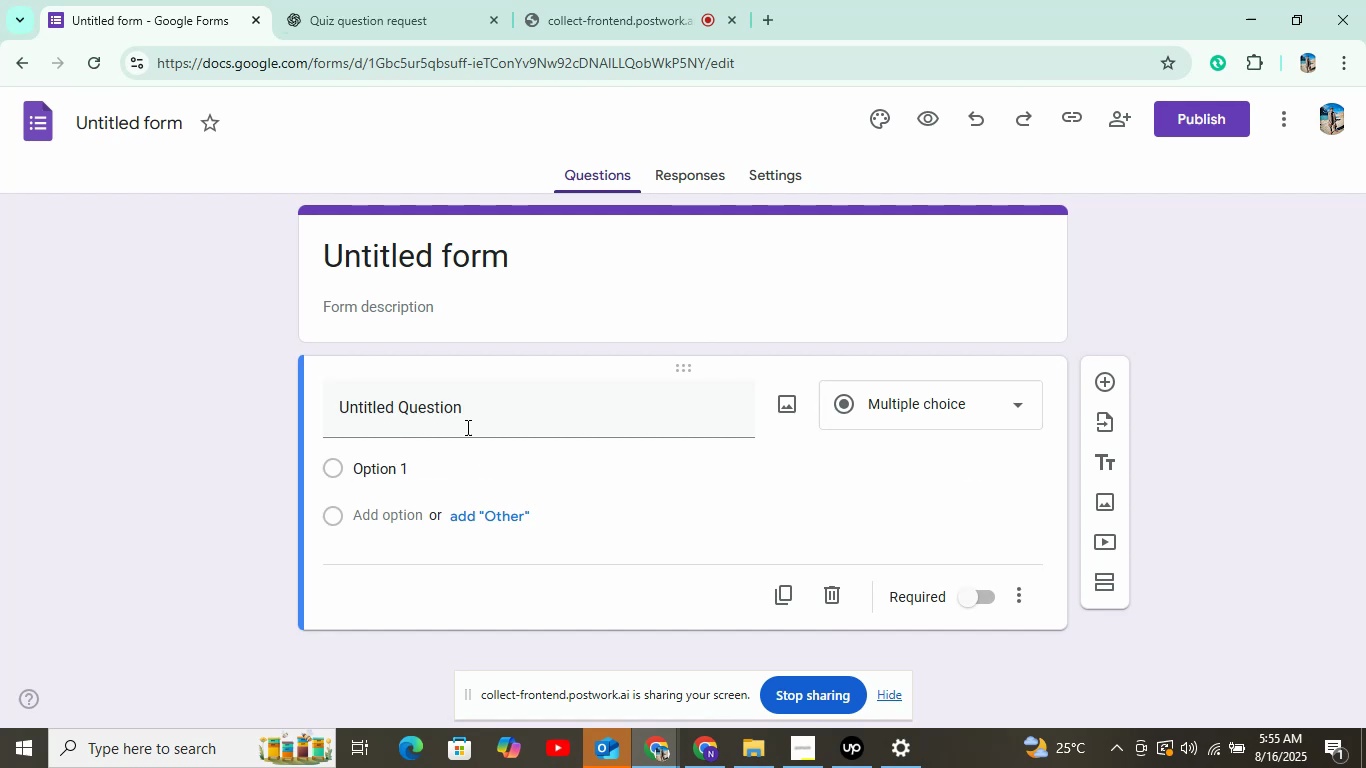 
key(Control+V)
 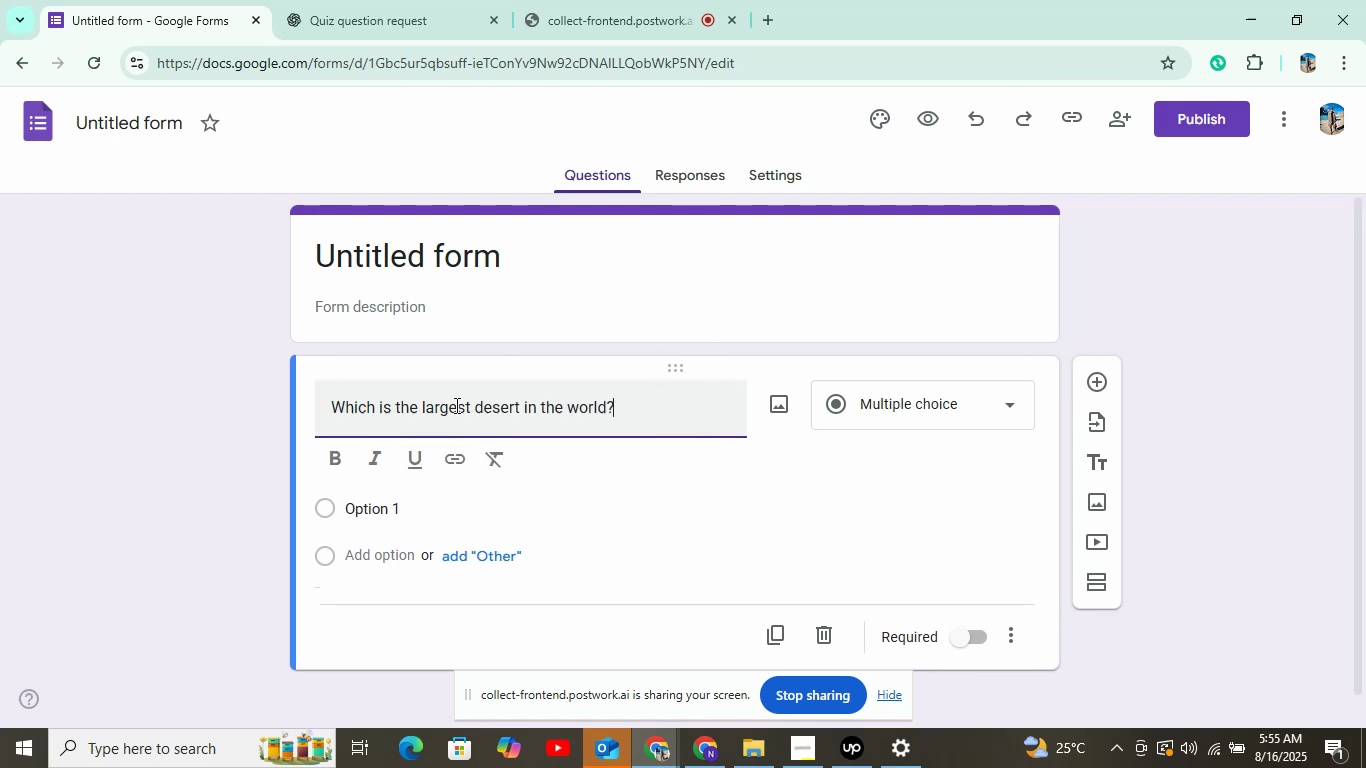 
left_click([439, 475])
 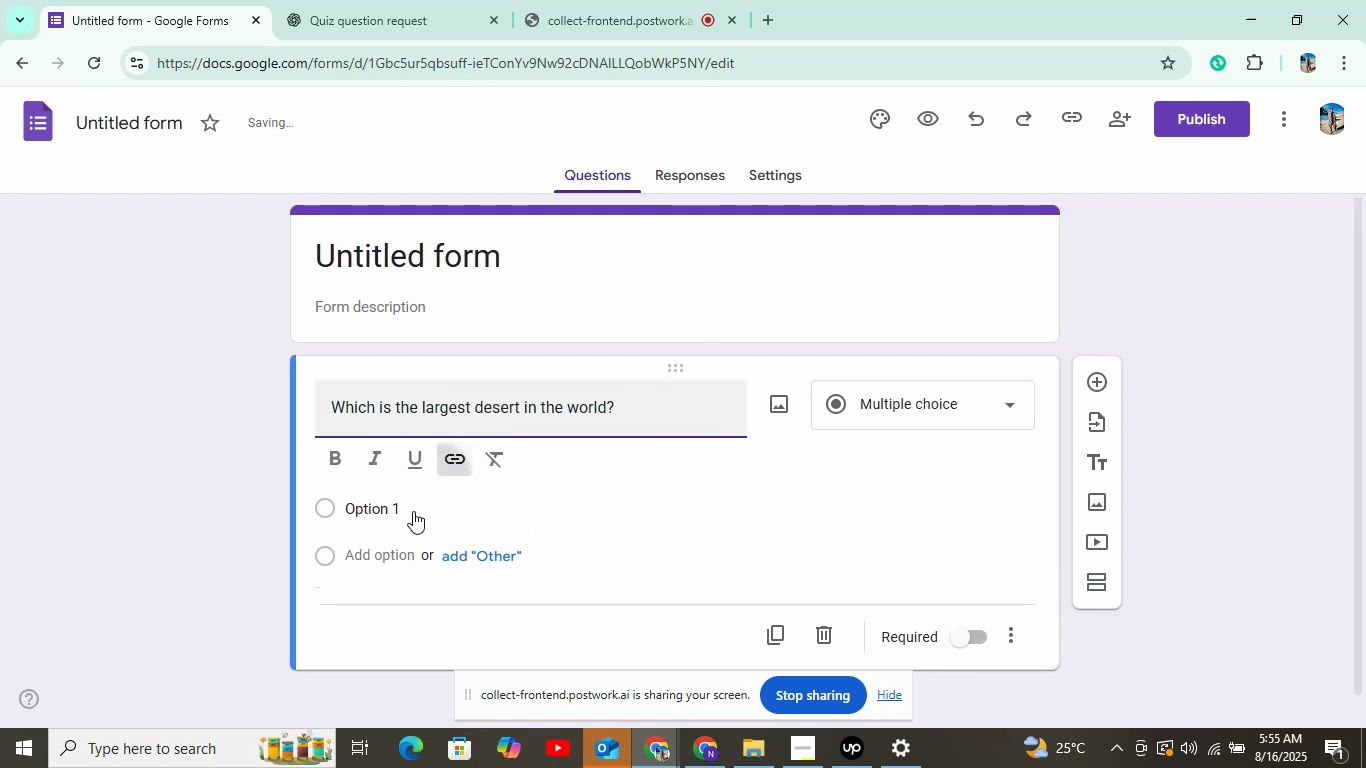 
left_click([413, 504])
 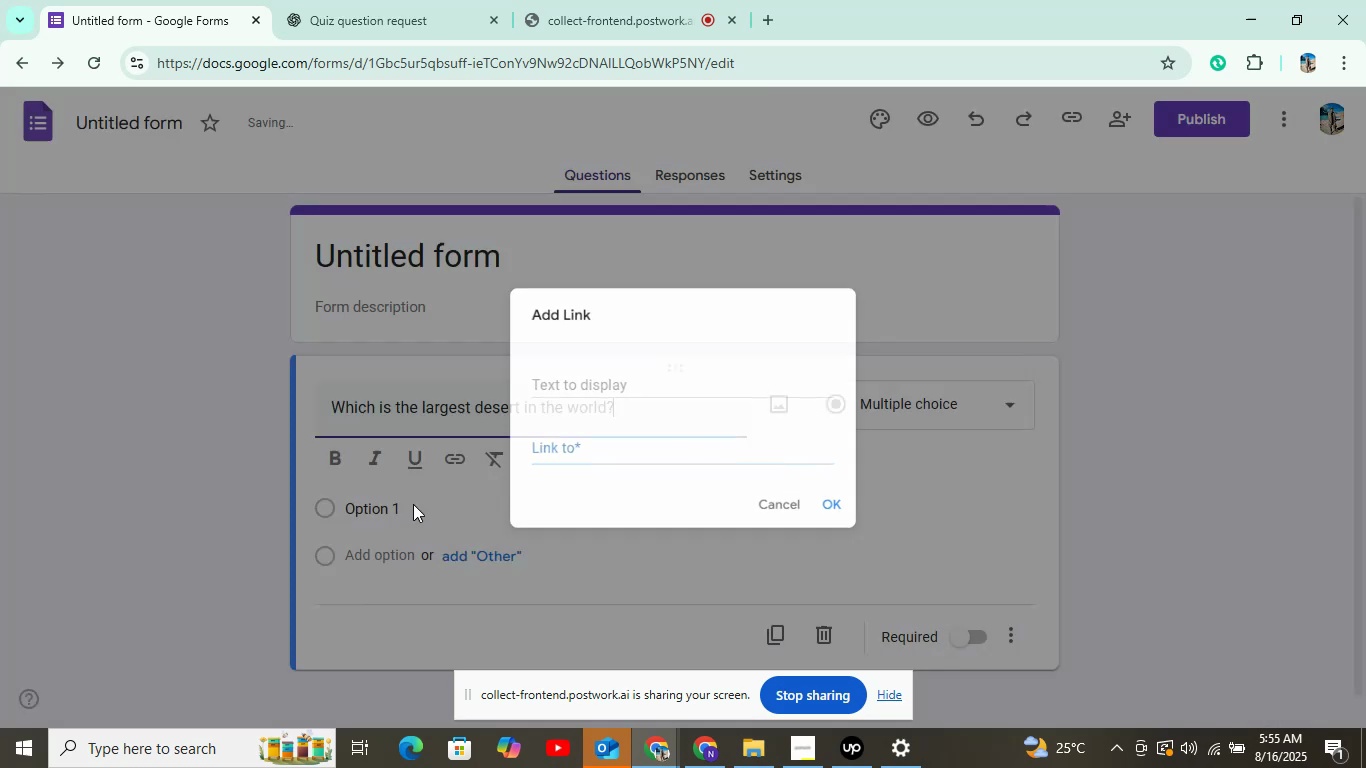 
left_click([413, 504])
 